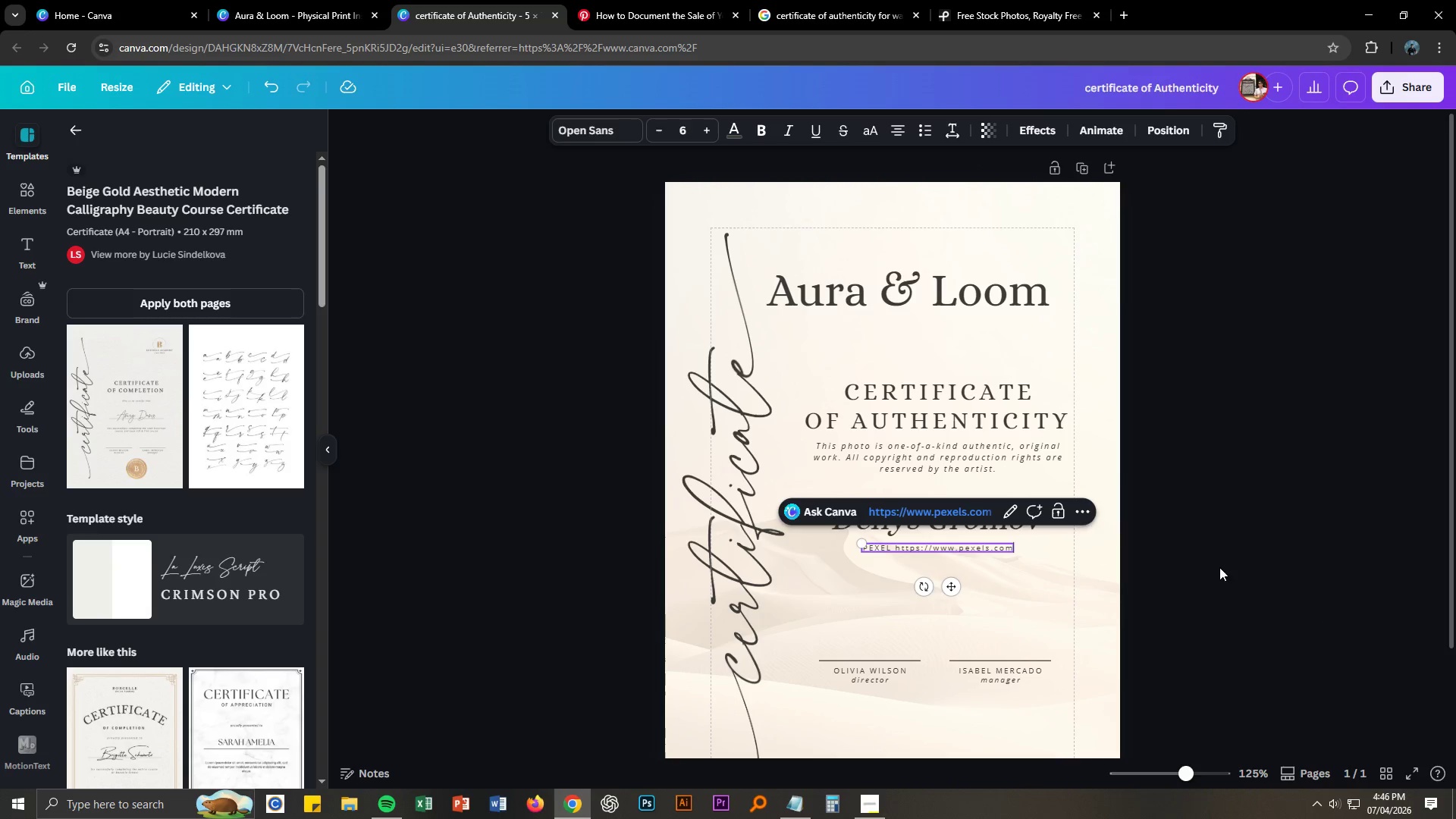 
left_click([1232, 566])
 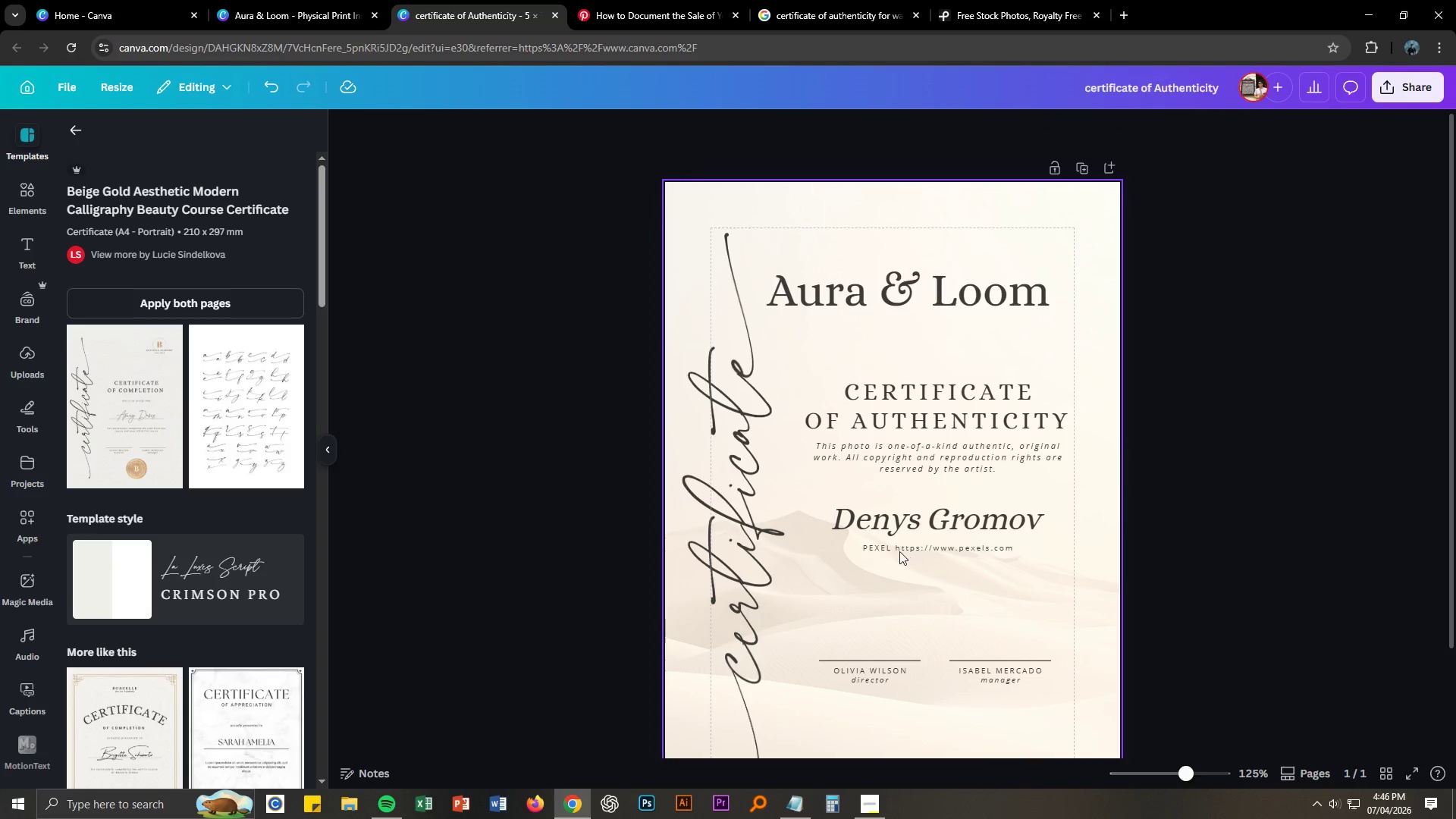 
double_click([885, 545])
 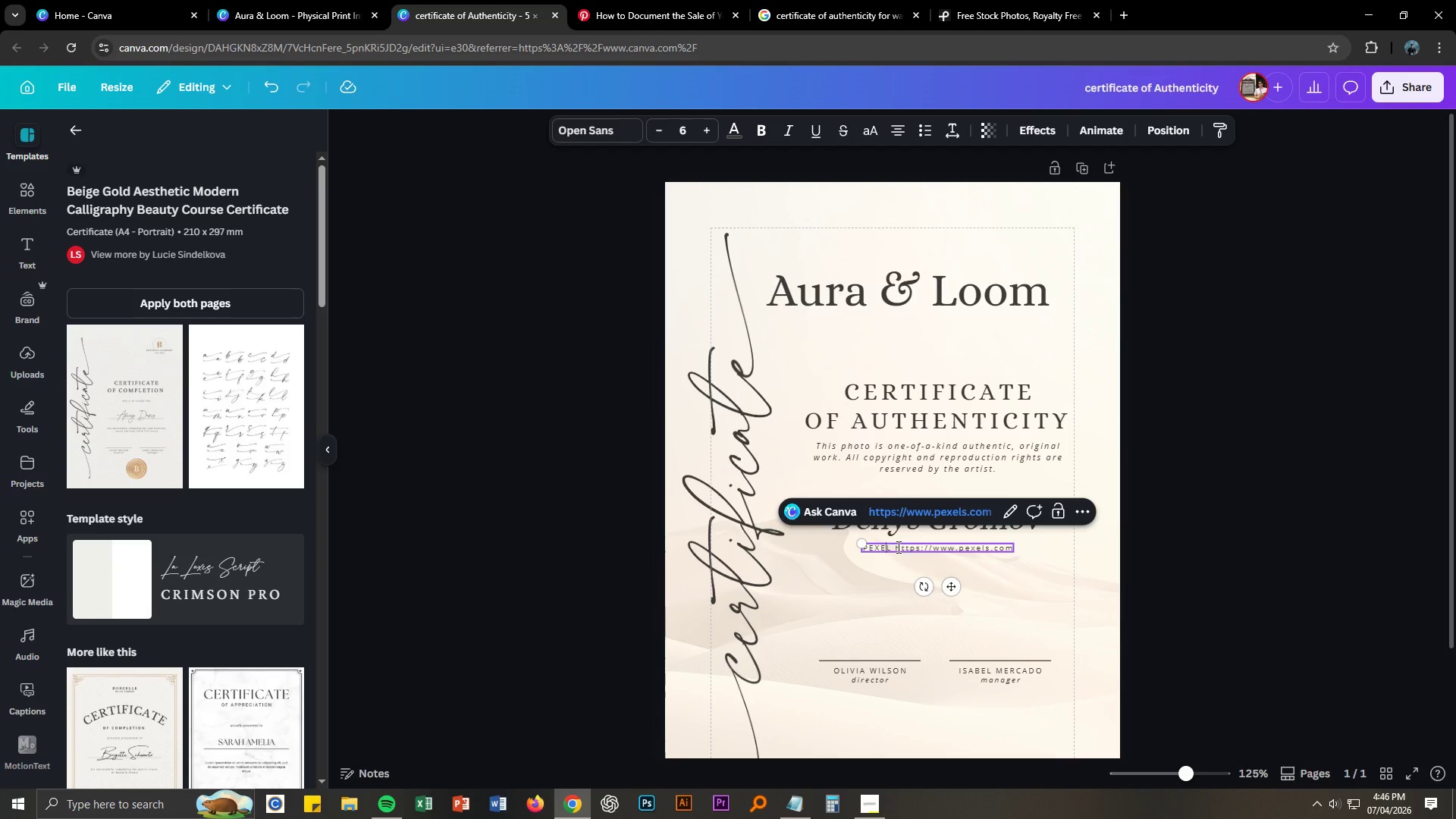 
left_click([895, 547])
 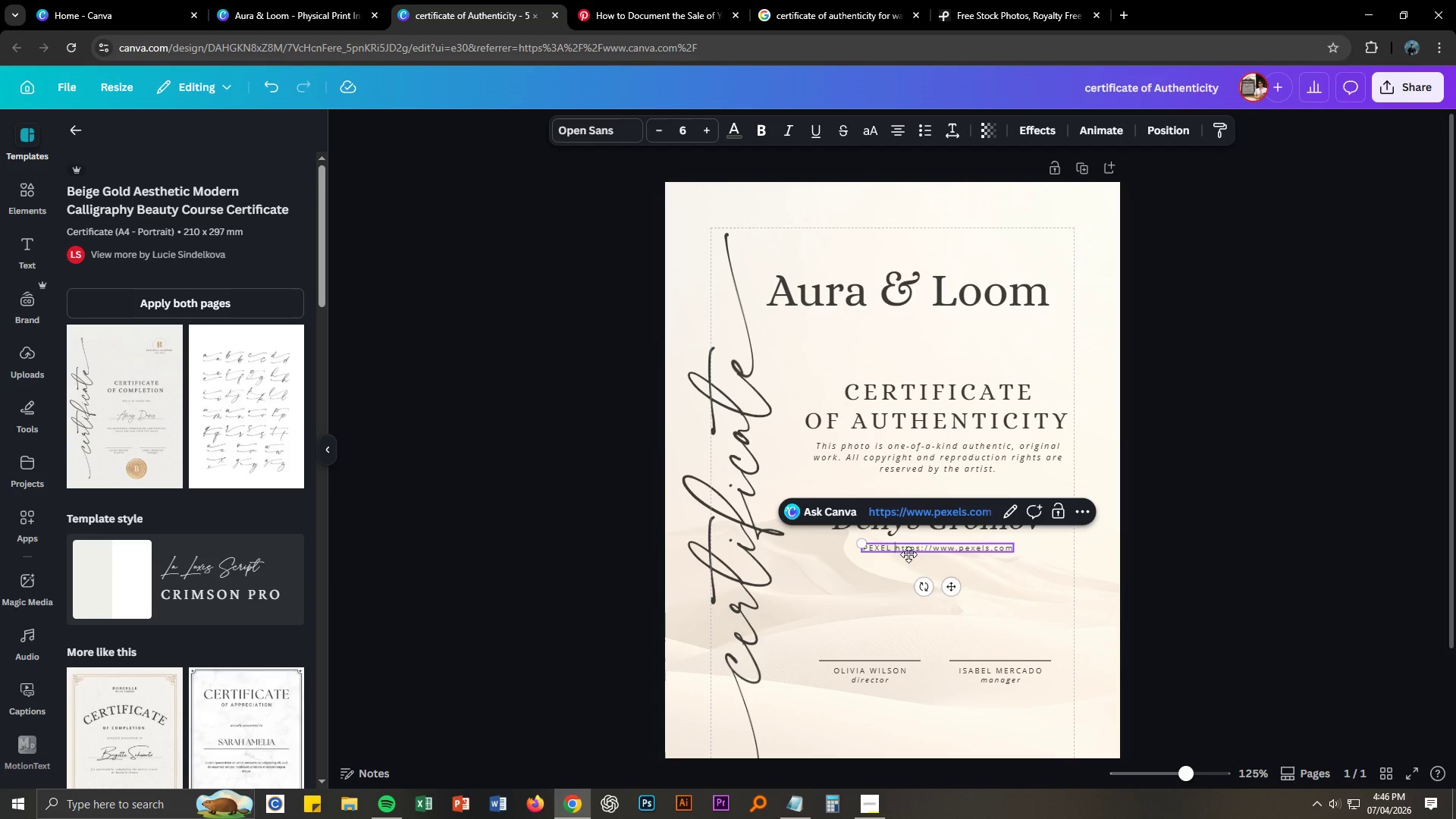 
key(Backspace)
 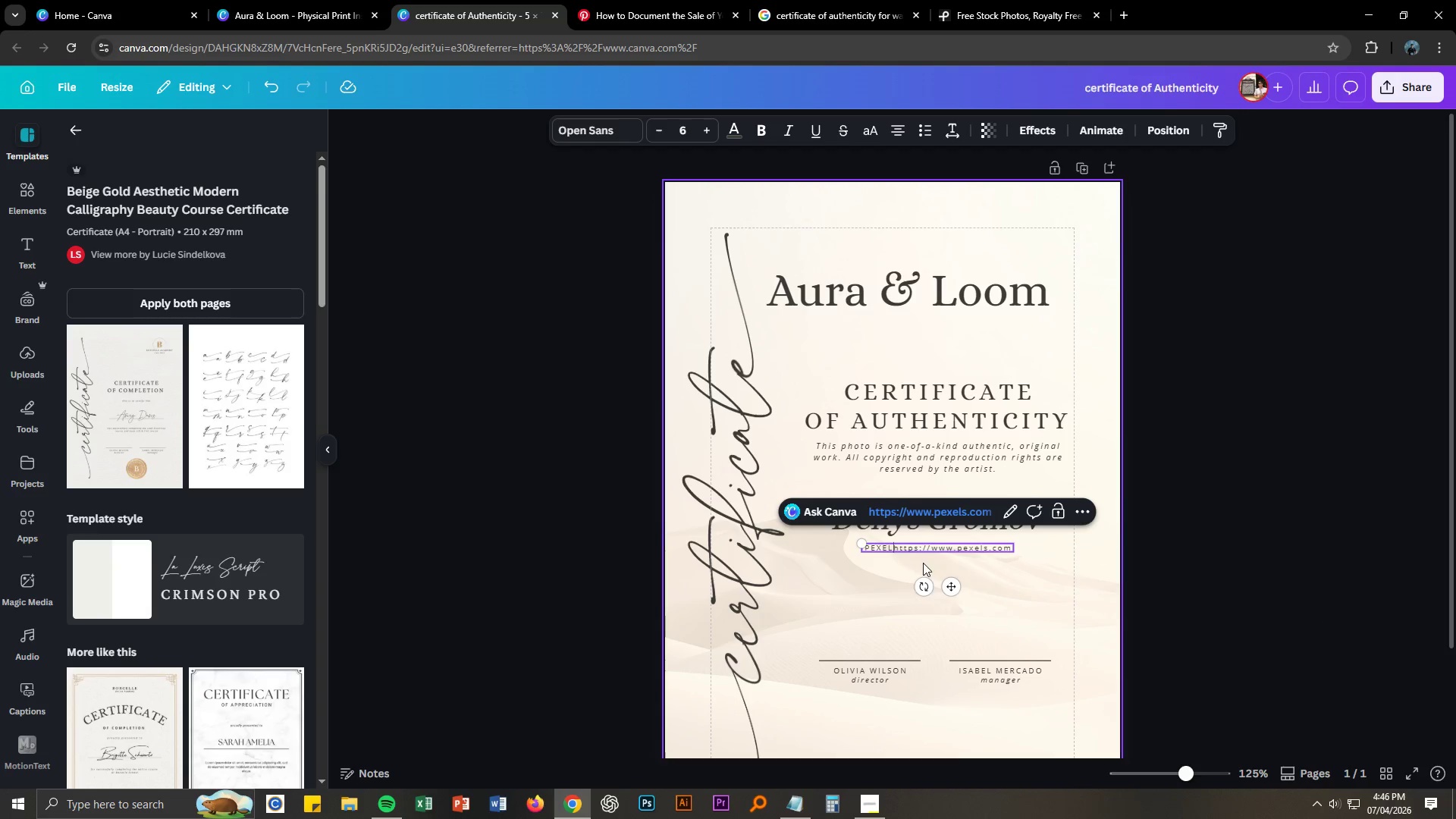 
key(Enter)
 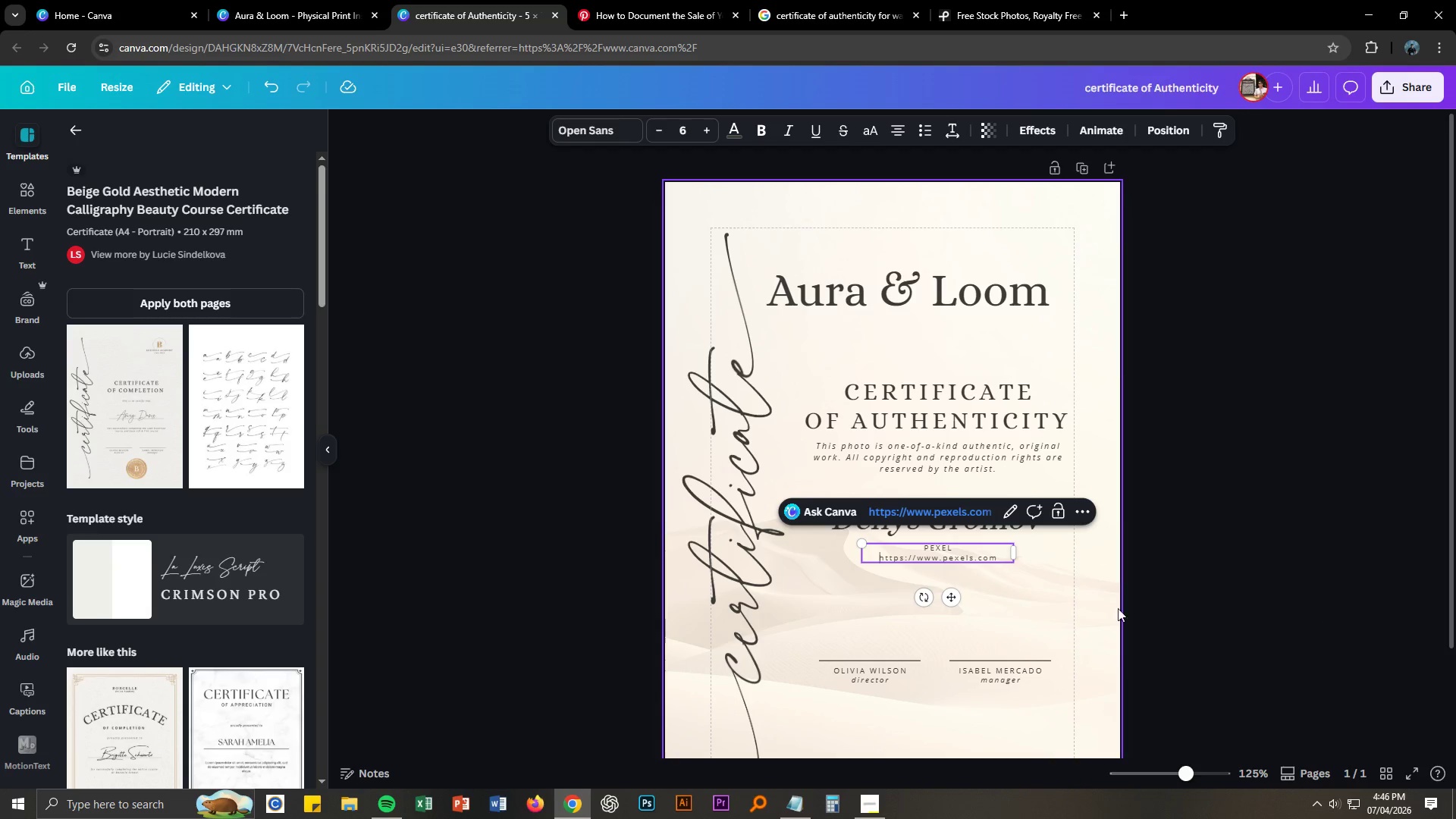 
left_click([1243, 593])
 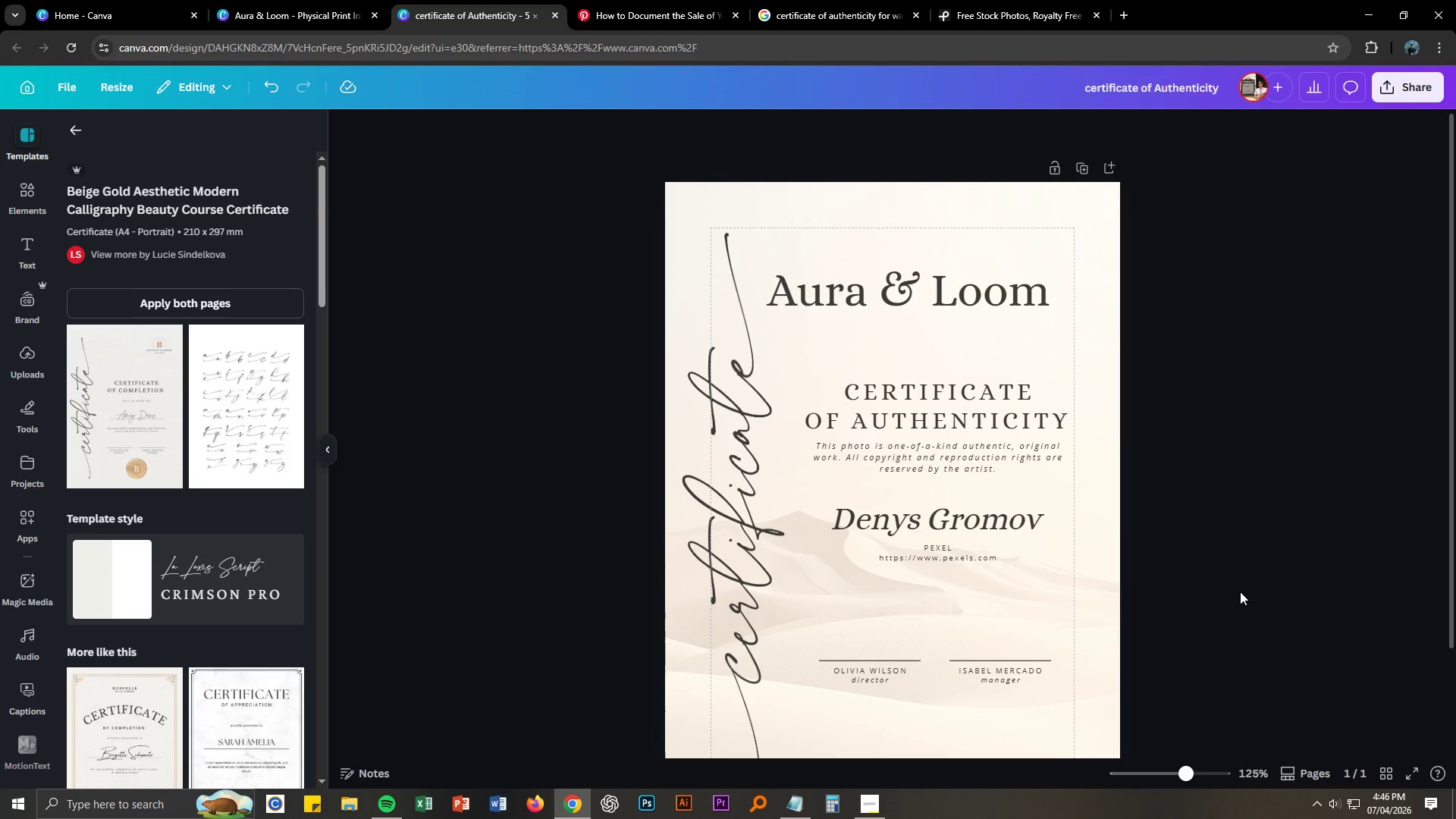 
key(Alt+AltLeft)
 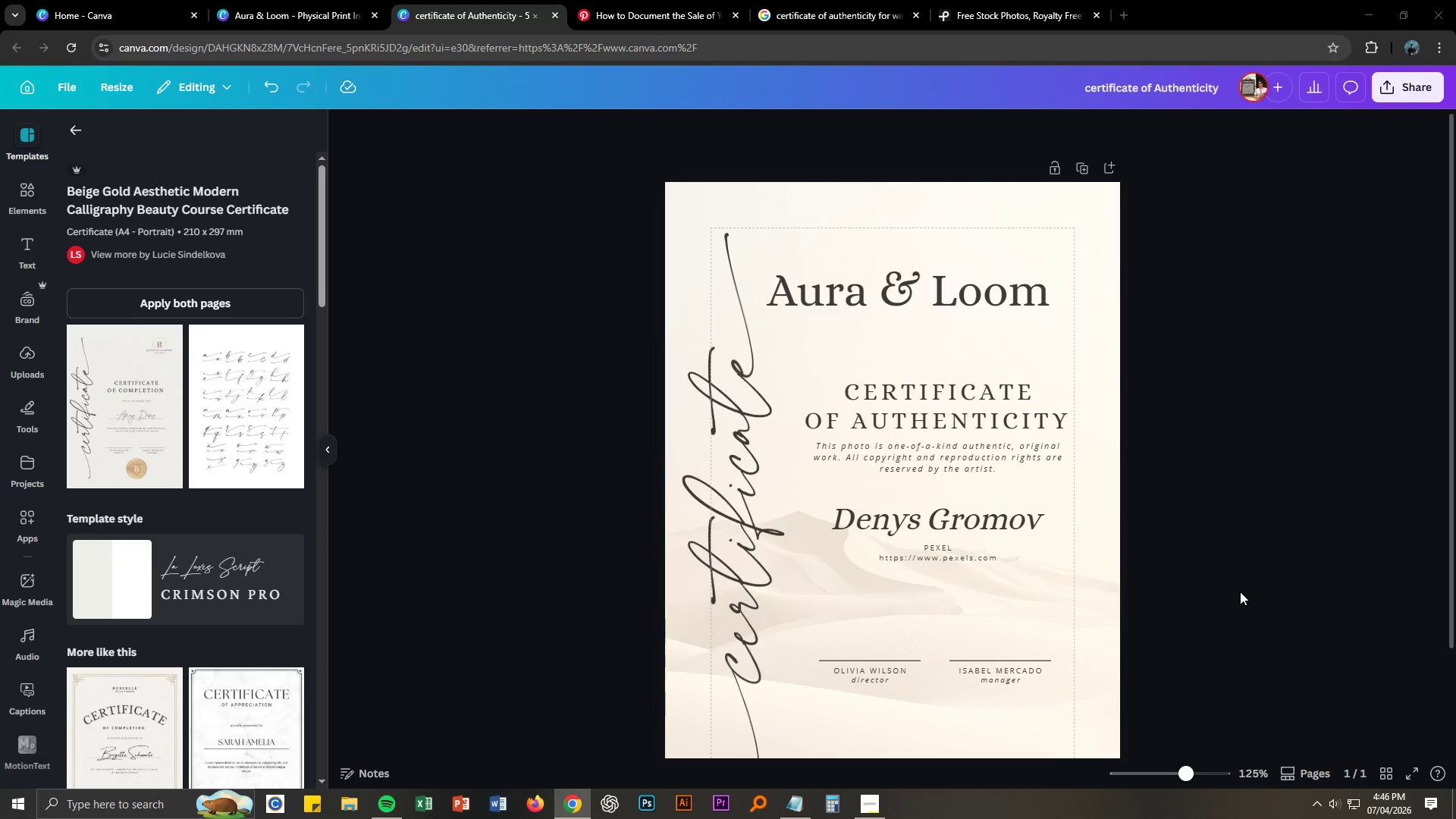 
key(Alt+Tab)
 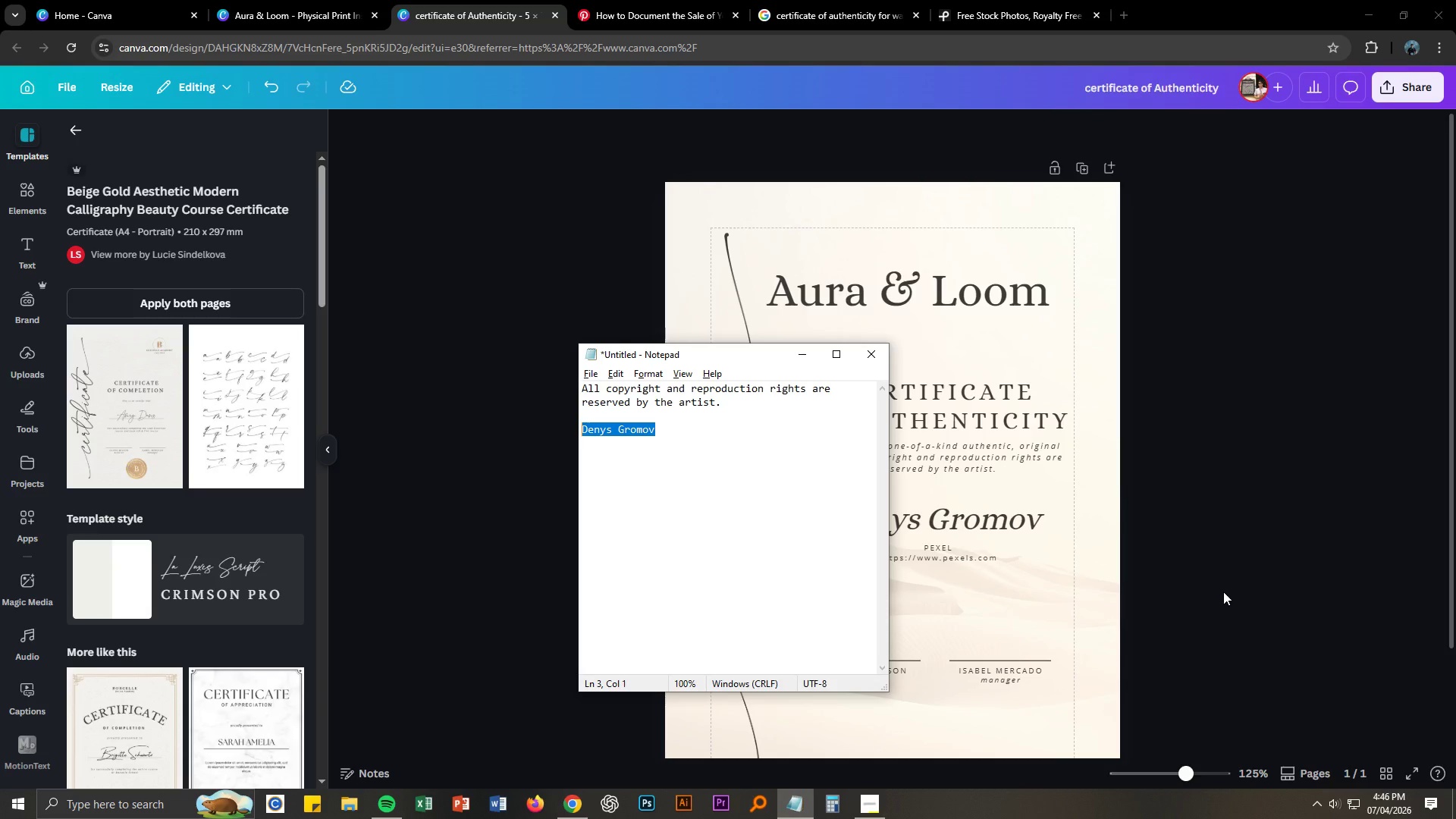 
key(Alt+AltLeft)
 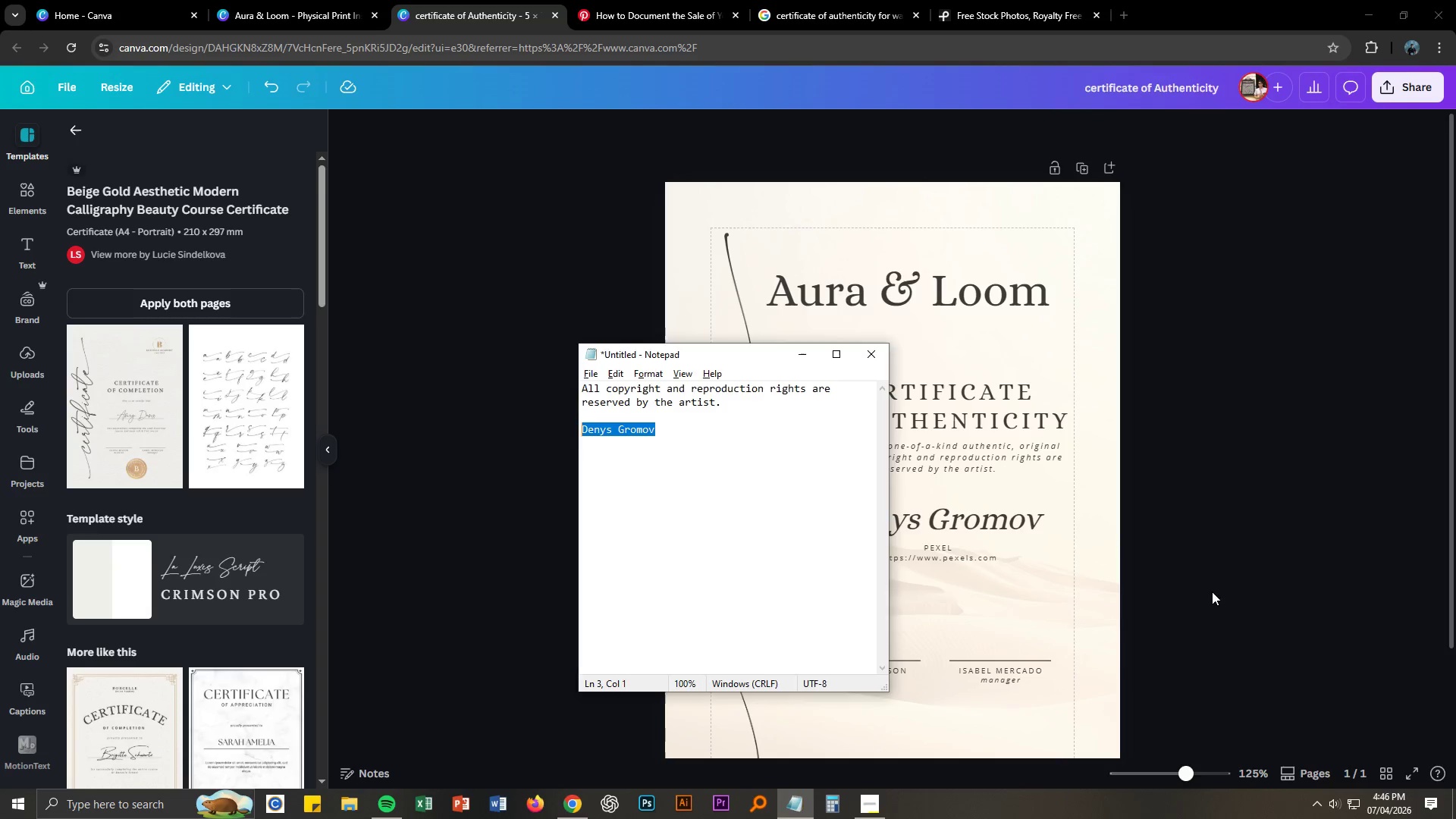 
key(Alt+Tab)
 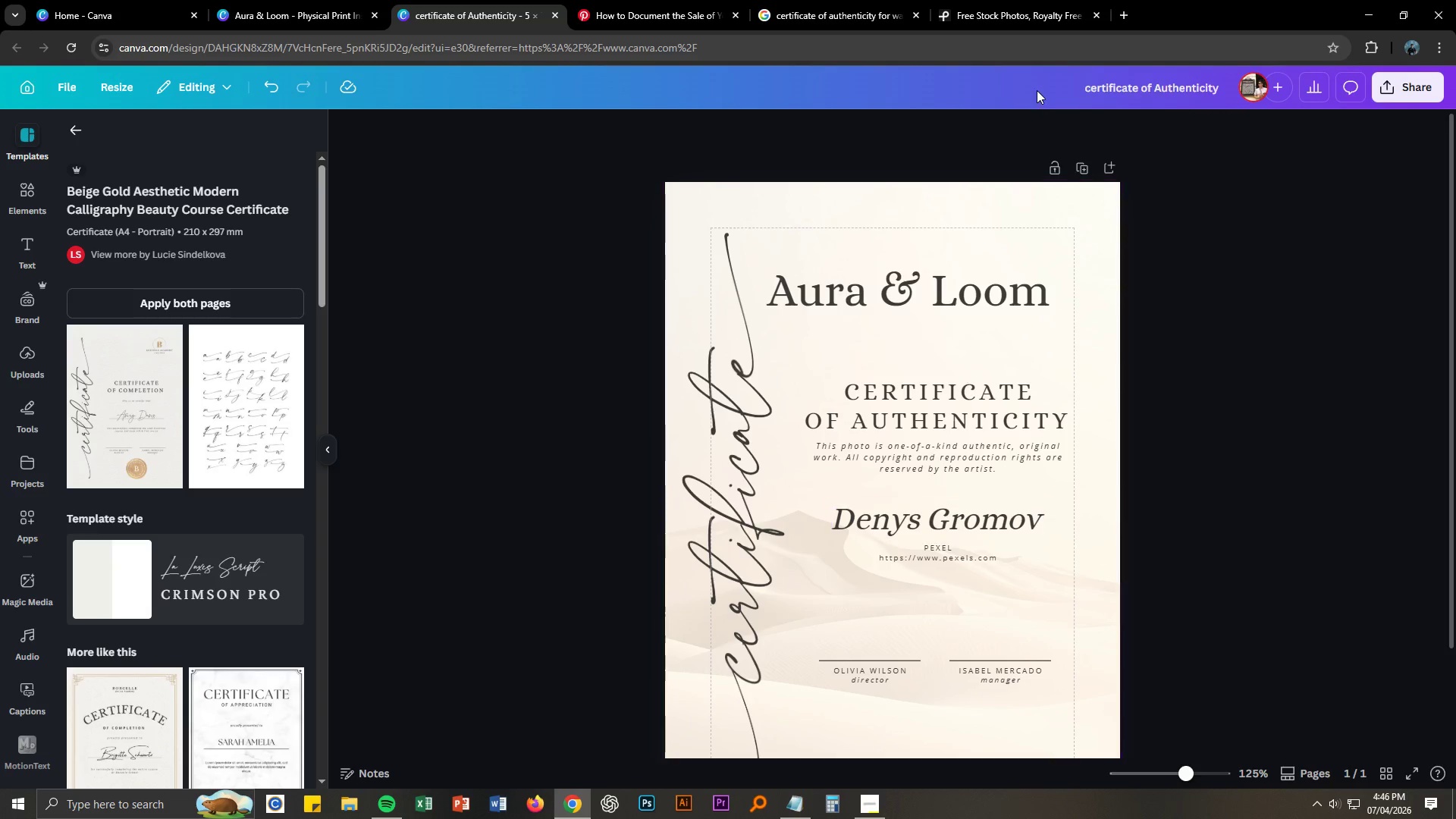 
left_click([1056, 0])
 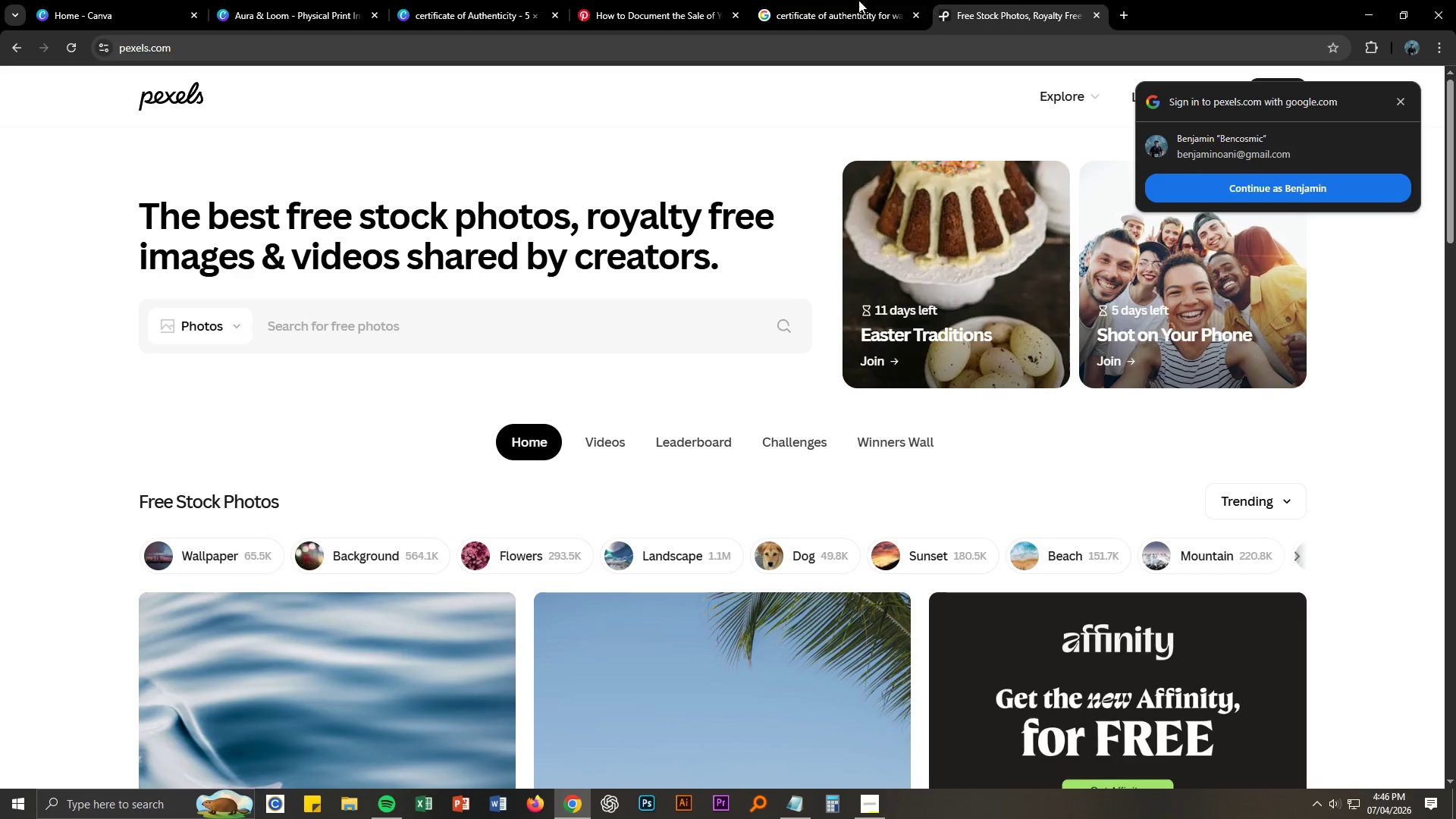 
left_click([822, 0])
 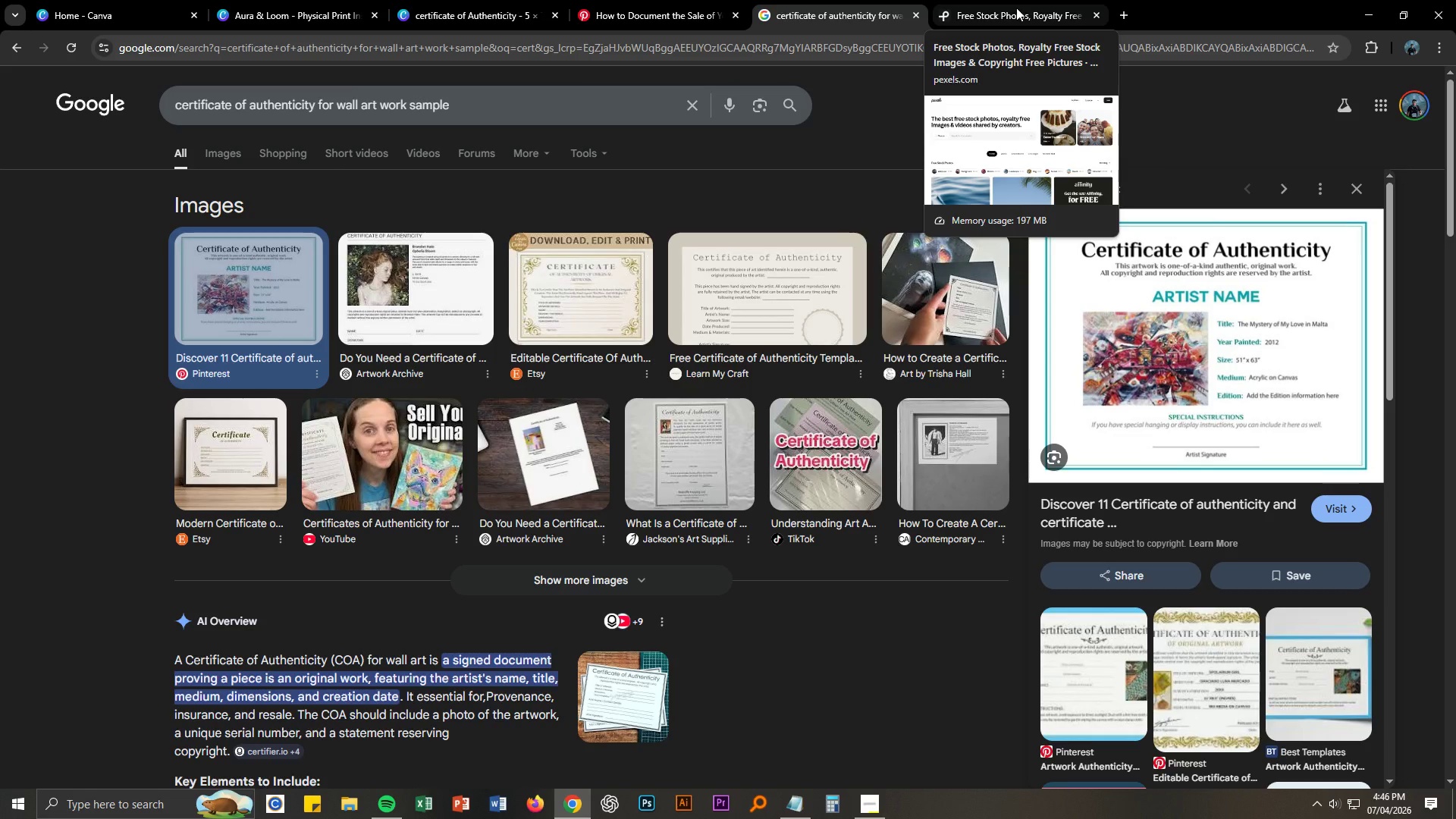 
left_click([1016, 8])
 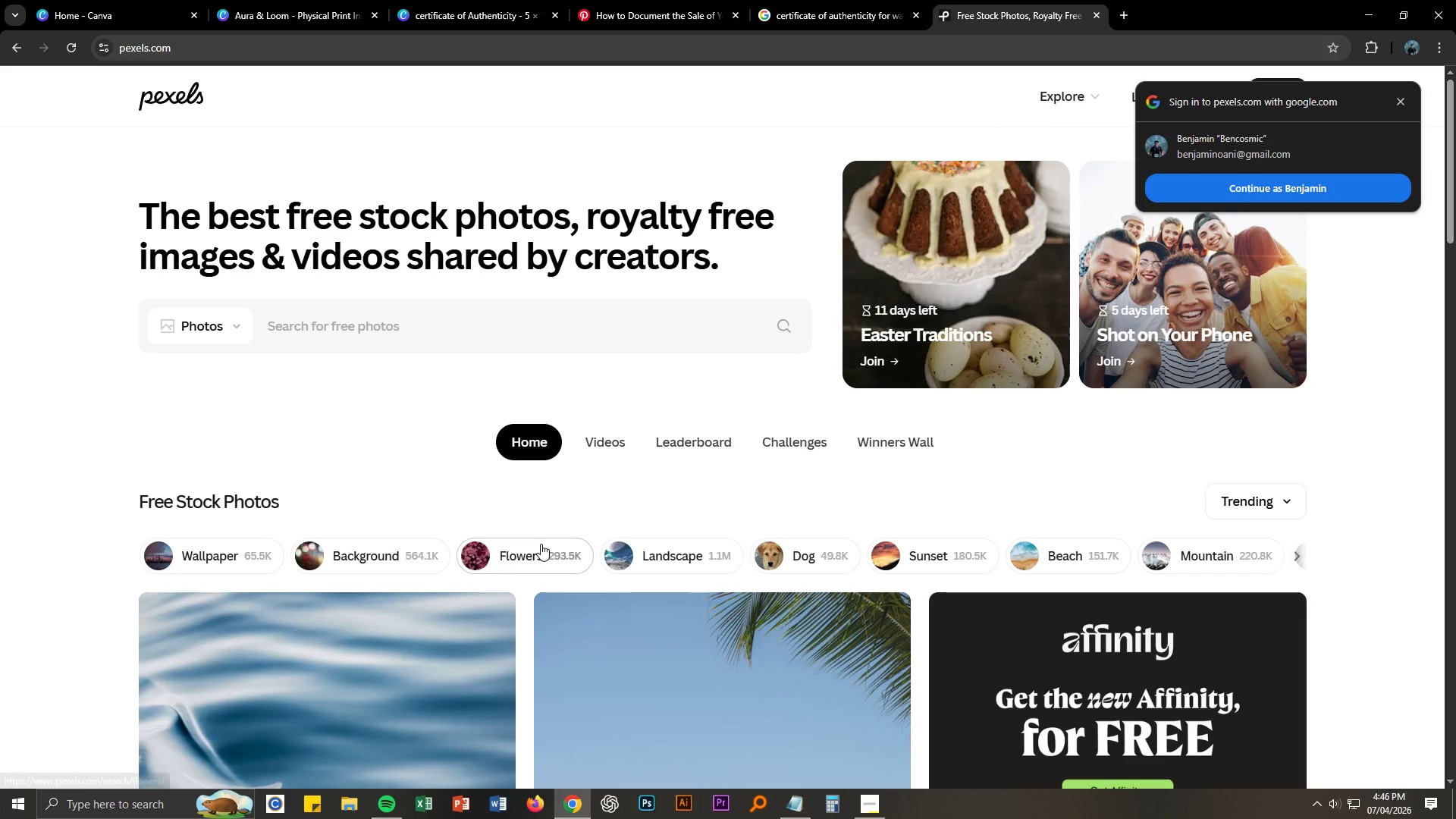 
scroll: coordinate [580, 667], scroll_direction: down, amount: 7.0
 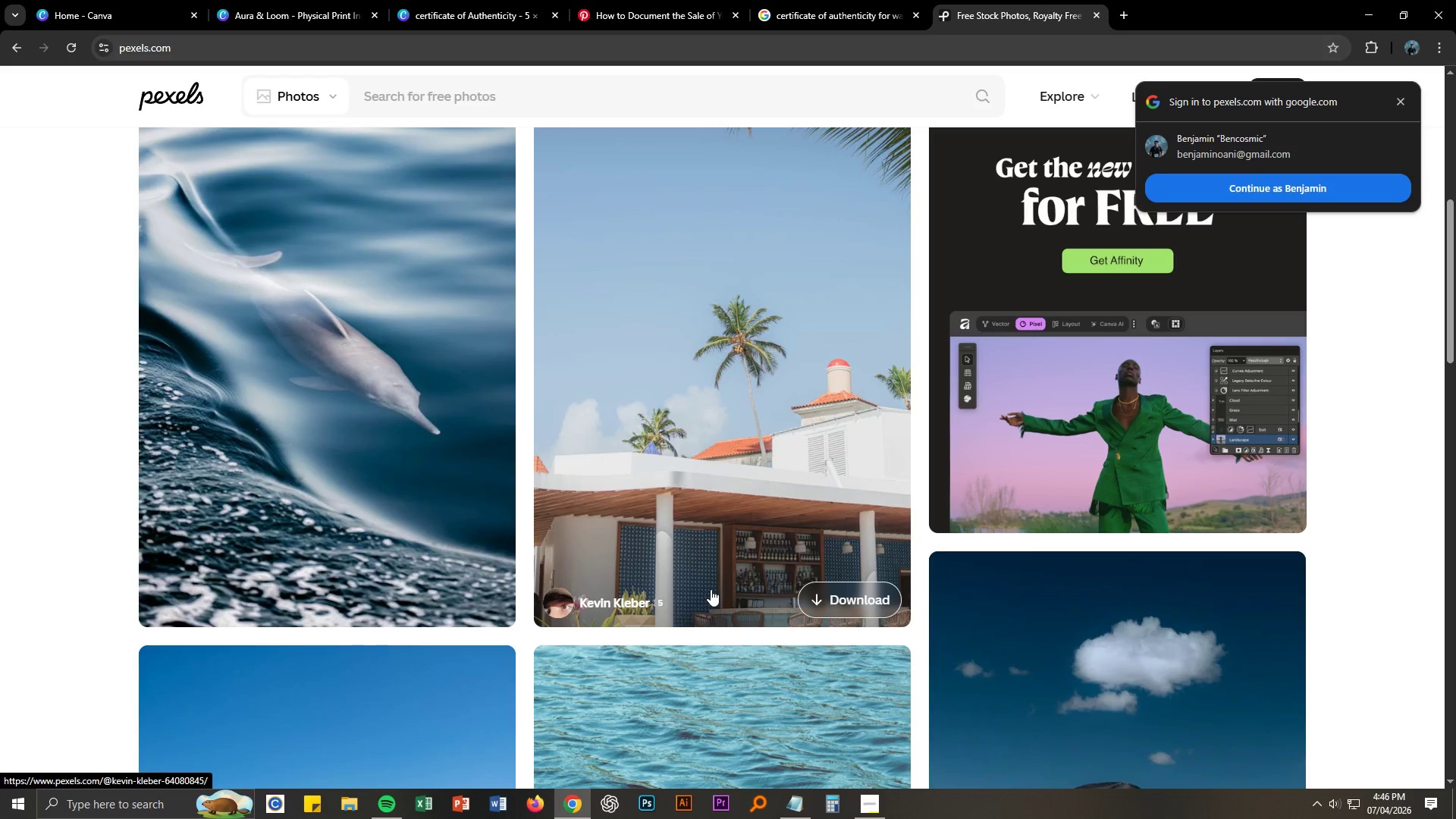 
left_click([755, 548])
 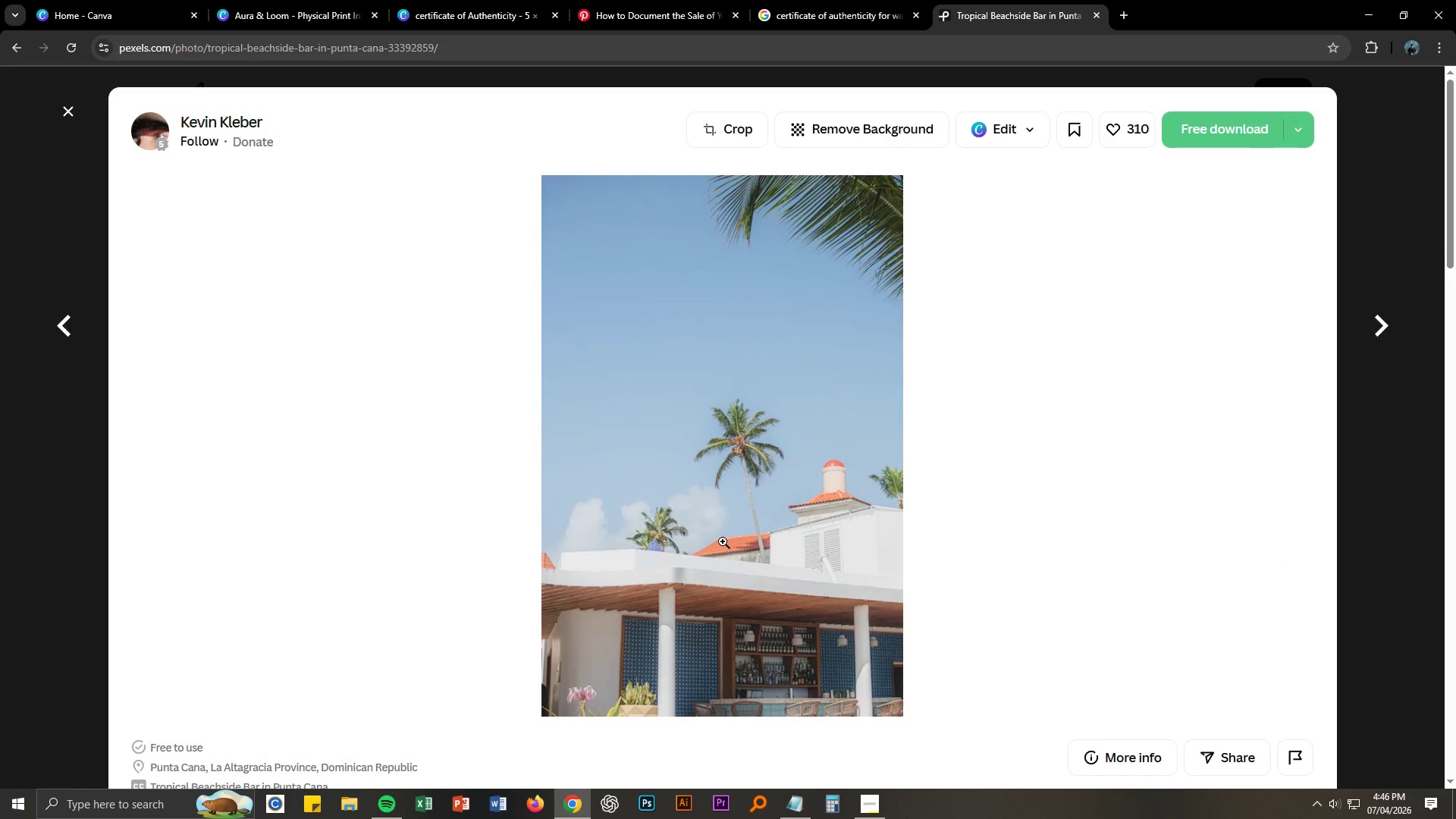 
scroll: coordinate [469, 563], scroll_direction: down, amount: 1.0
 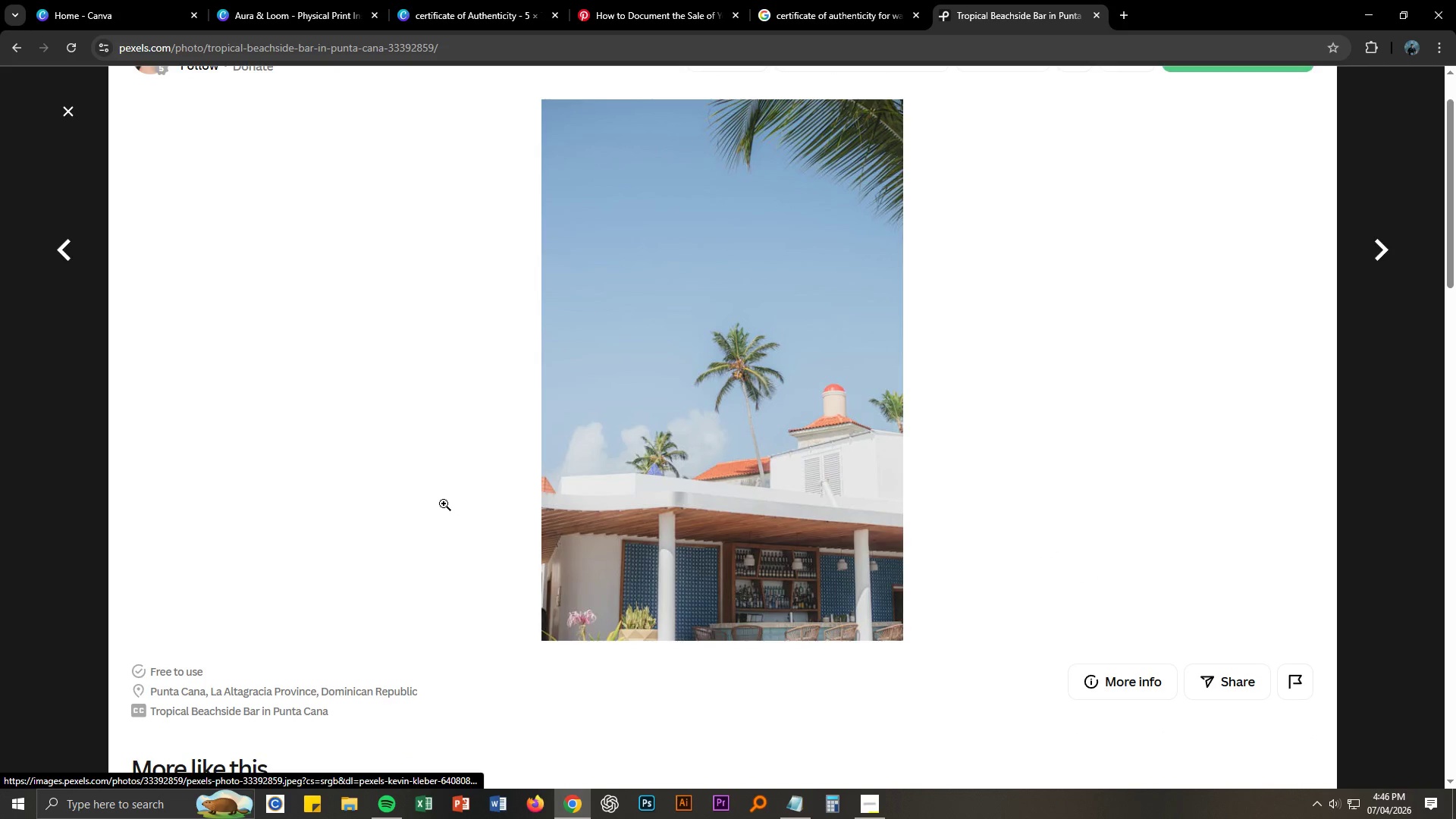 
scroll: coordinate [293, 243], scroll_direction: up, amount: 1.0
 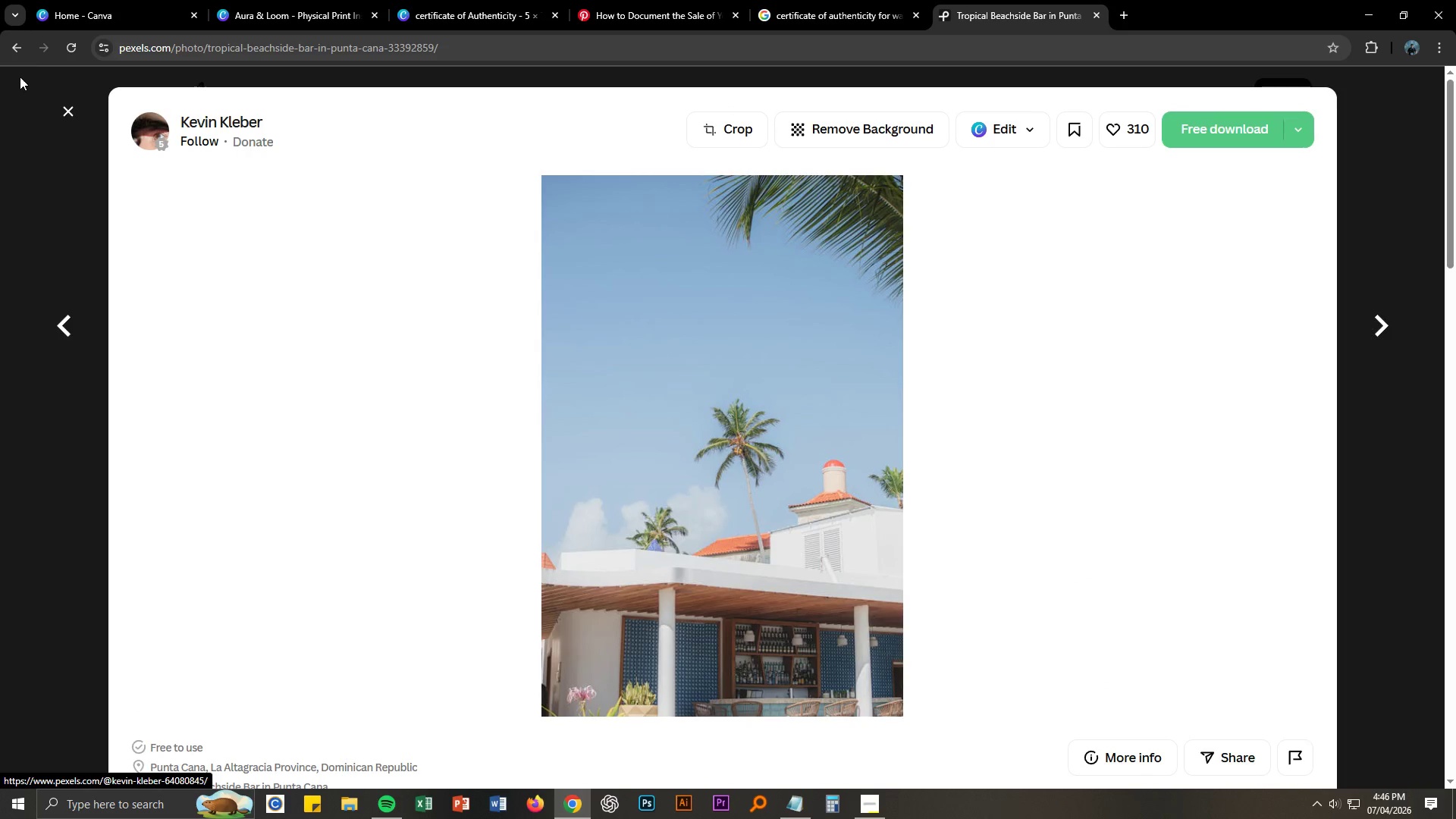 
left_click([20, 46])
 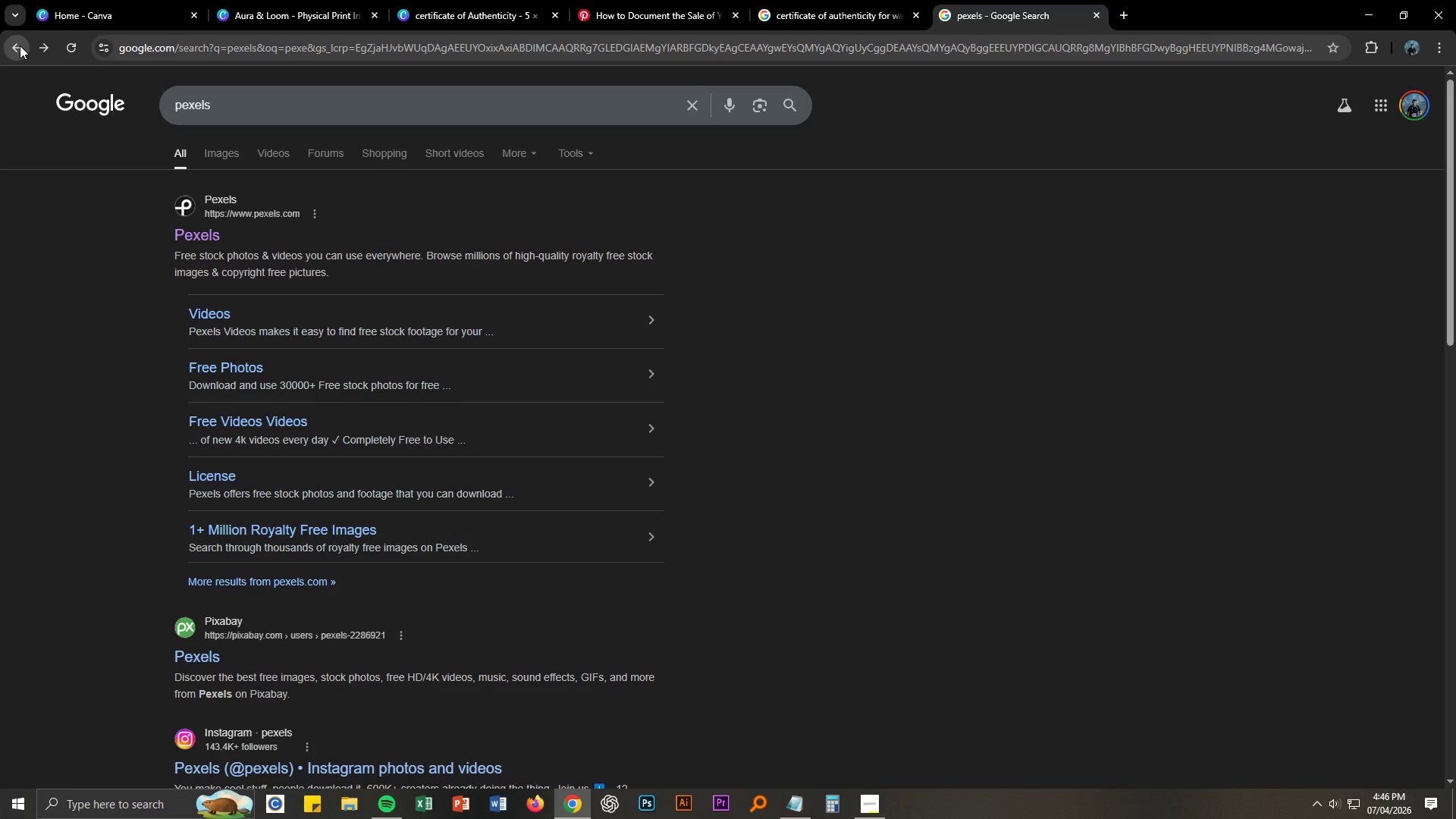 
key(Alt+AltLeft)
 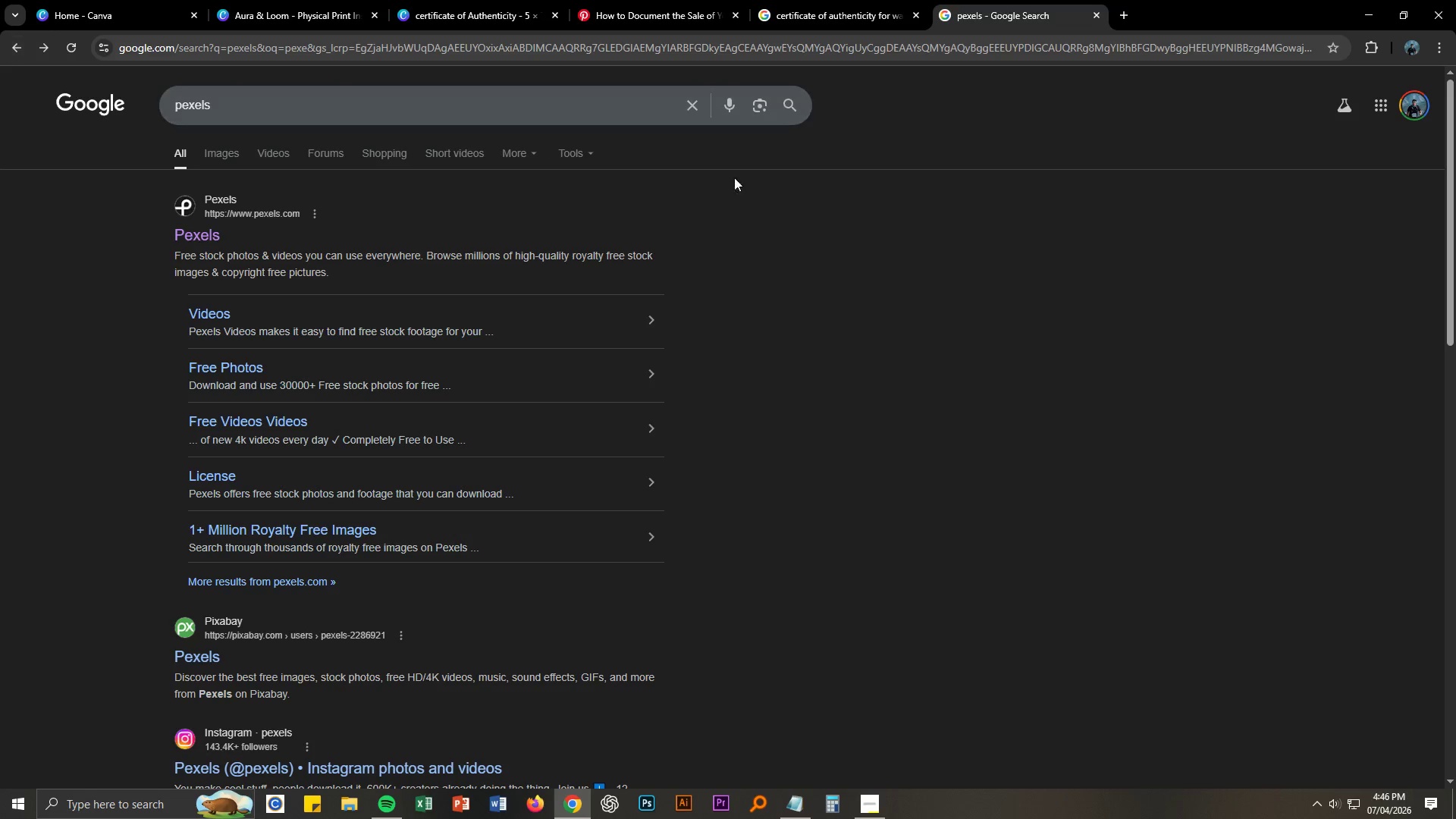 
key(Alt+Tab)
 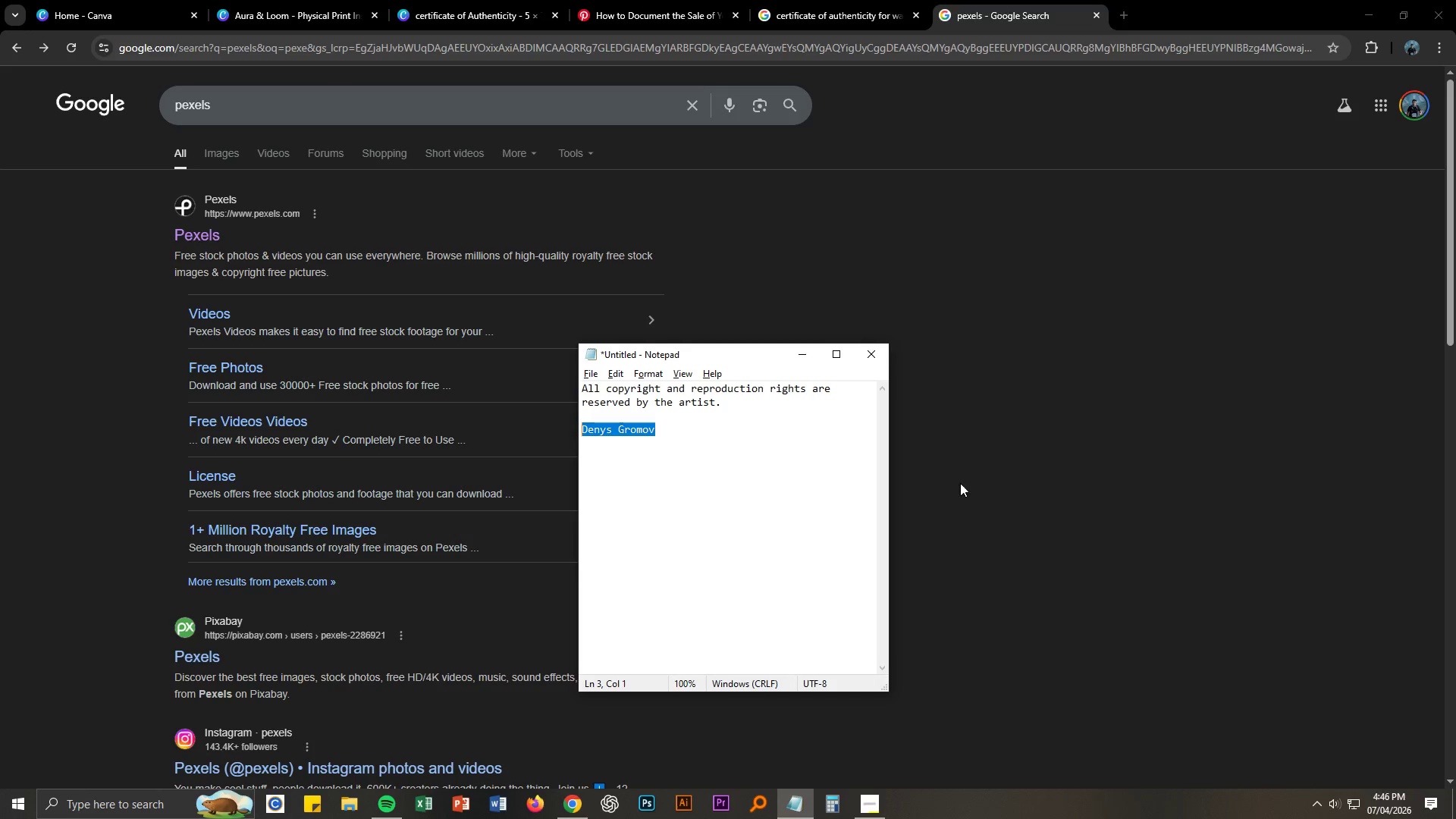 
key(Alt+AltLeft)
 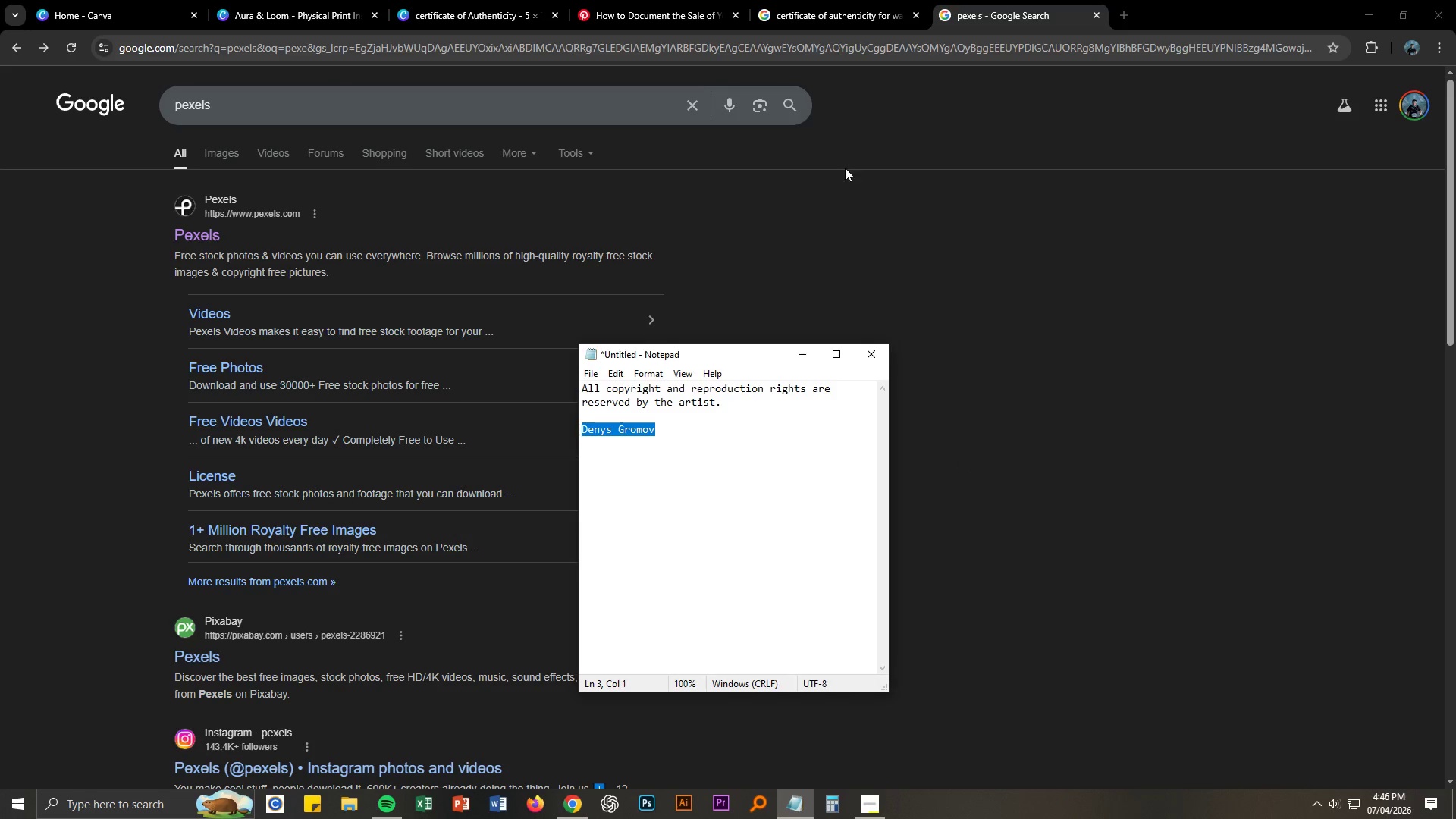 
key(Alt+Tab)
 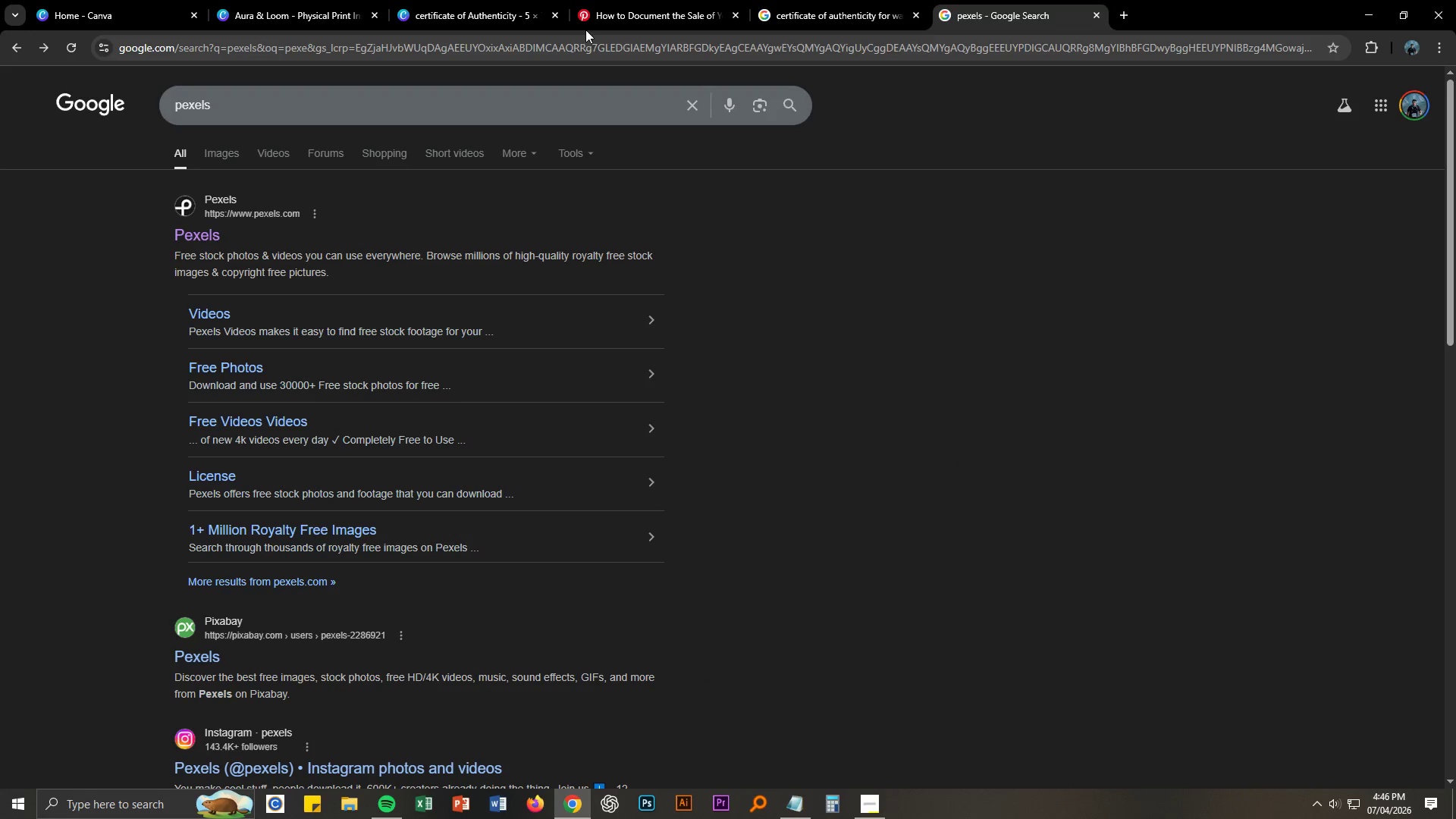 
left_click([459, 0])
 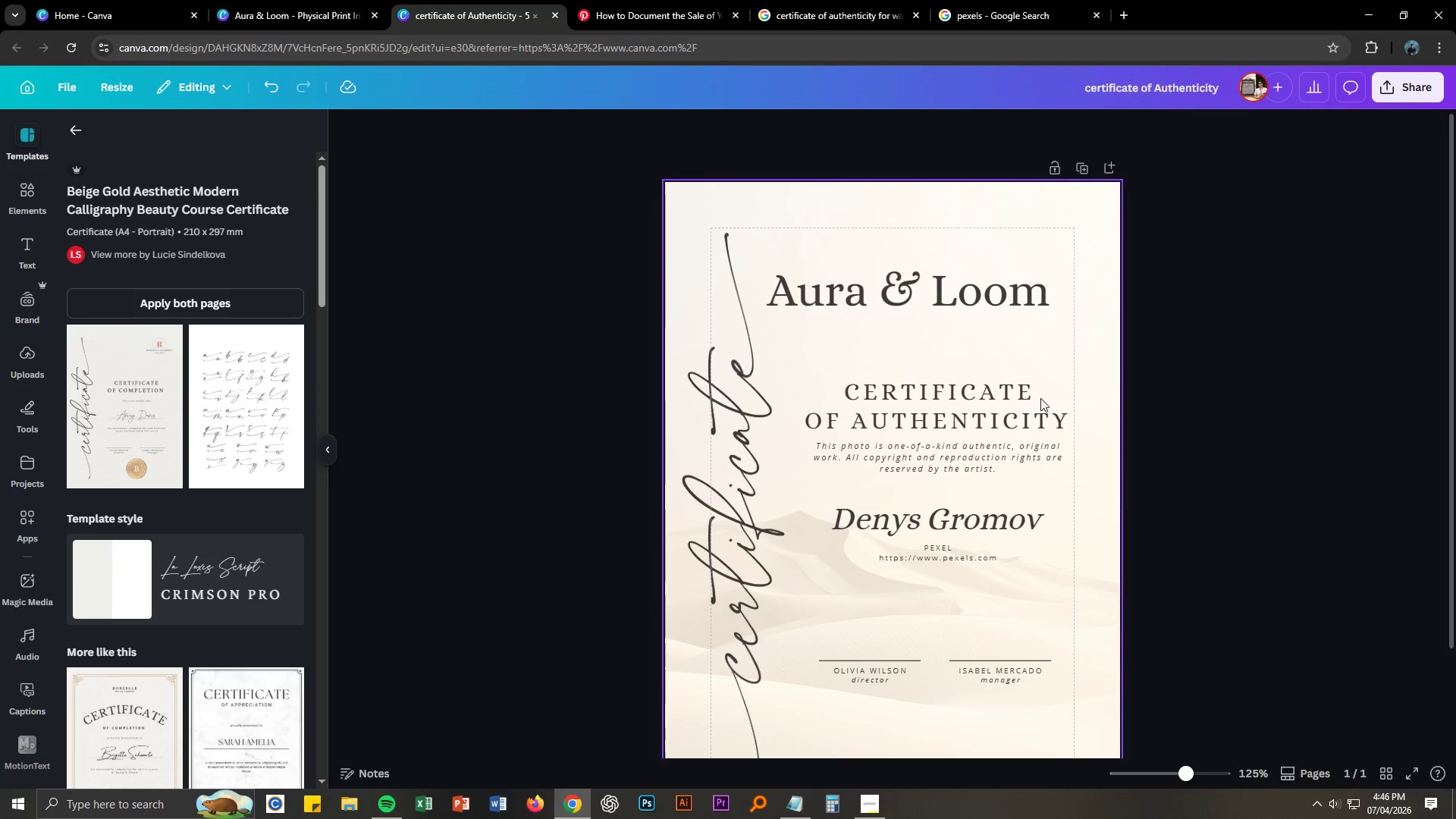 
left_click_drag(start_coordinate=[952, 307], to_coordinate=[952, 274])
 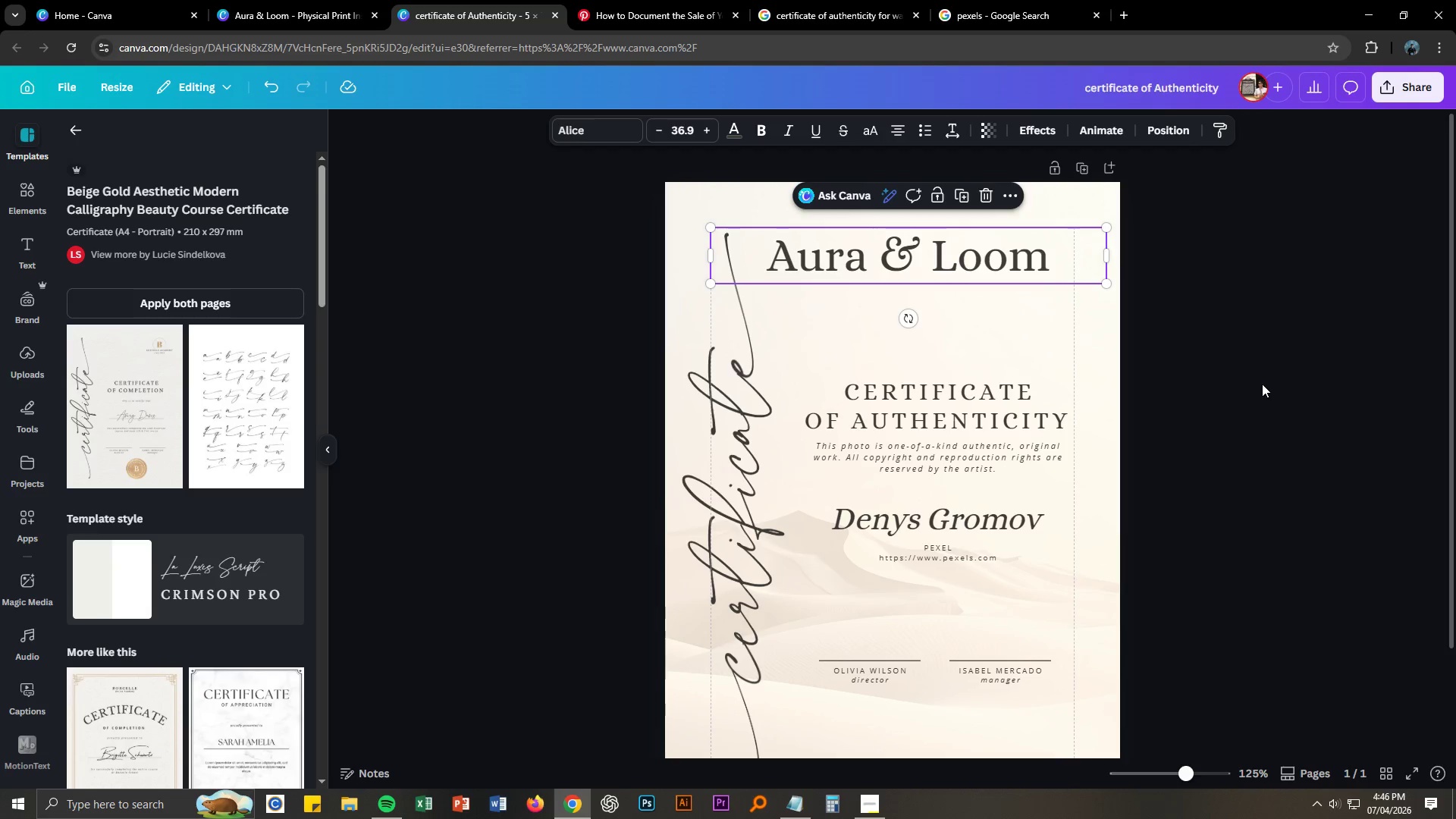 
left_click([1262, 384])
 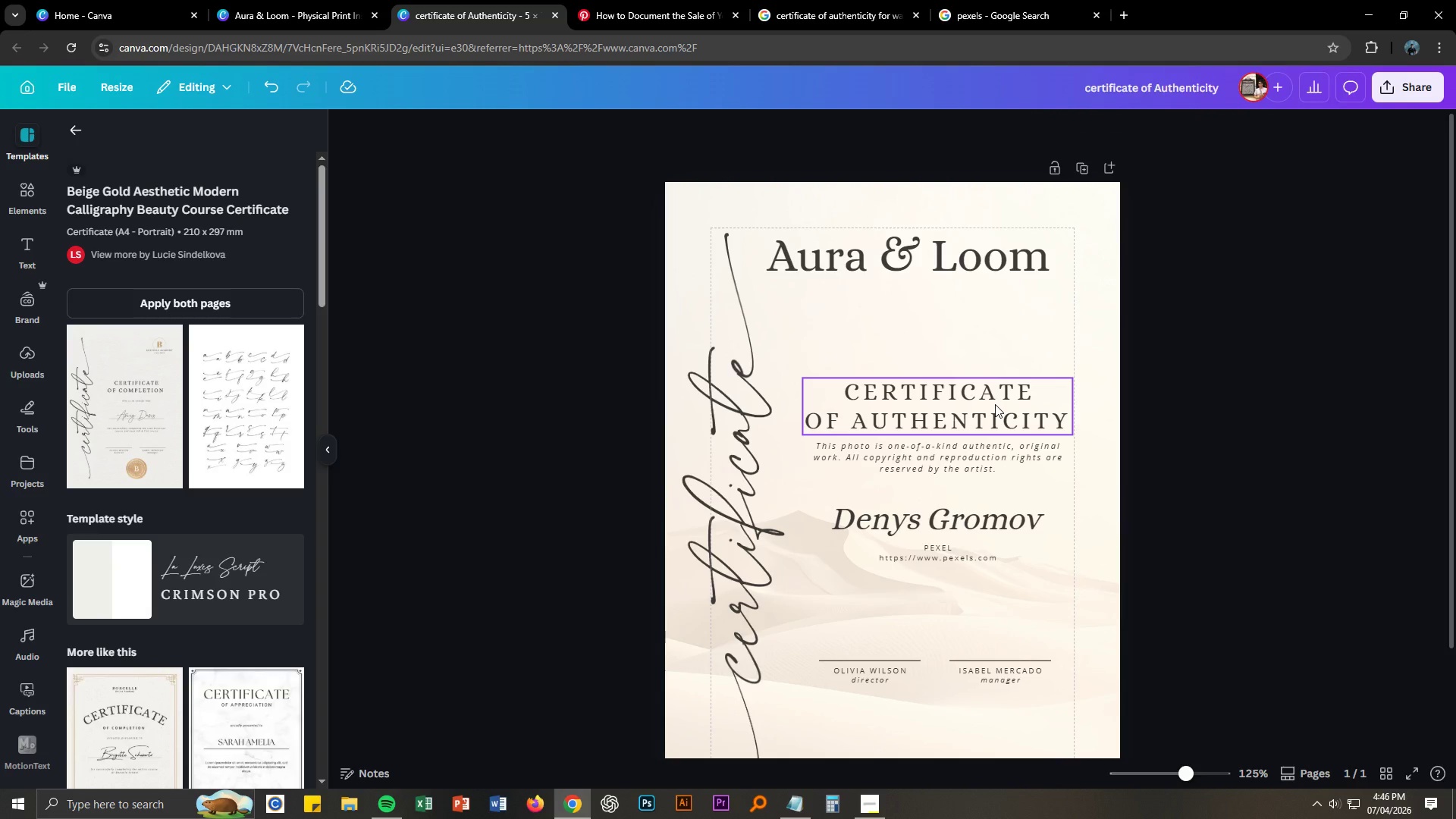 
left_click_drag(start_coordinate=[995, 404], to_coordinate=[992, 347])
 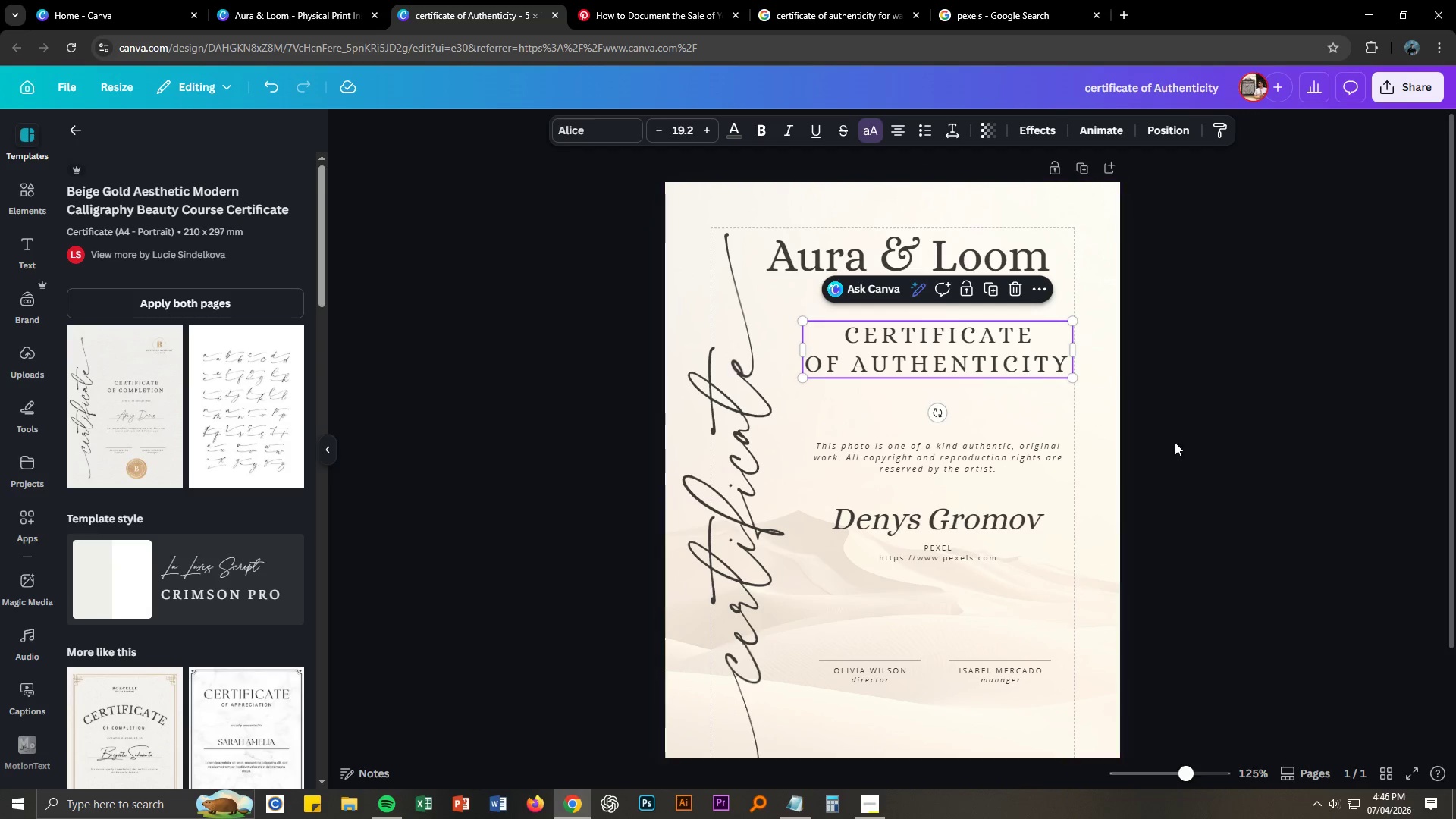 
left_click([1201, 449])
 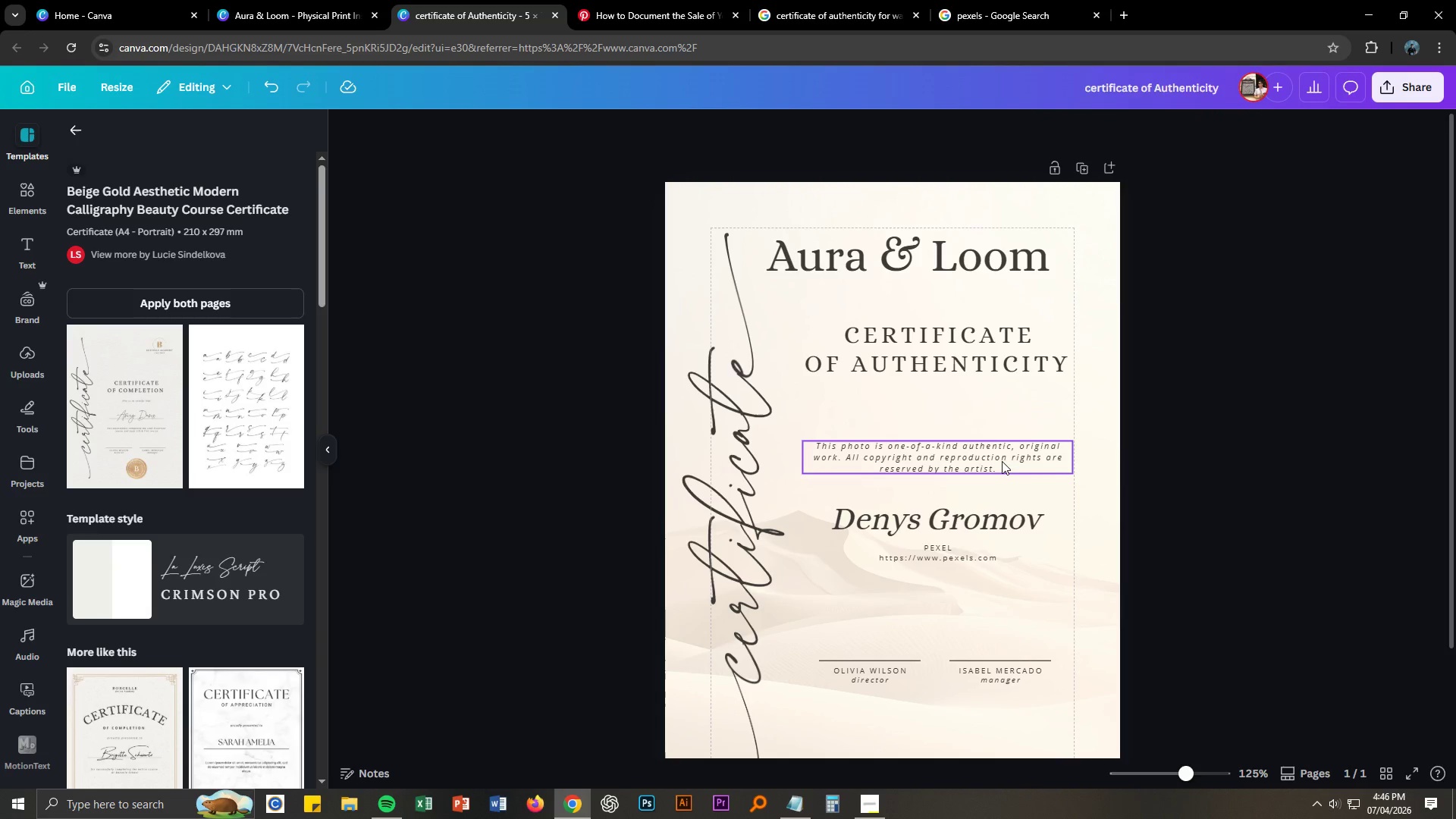 
left_click_drag(start_coordinate=[1002, 461], to_coordinate=[1000, 412])
 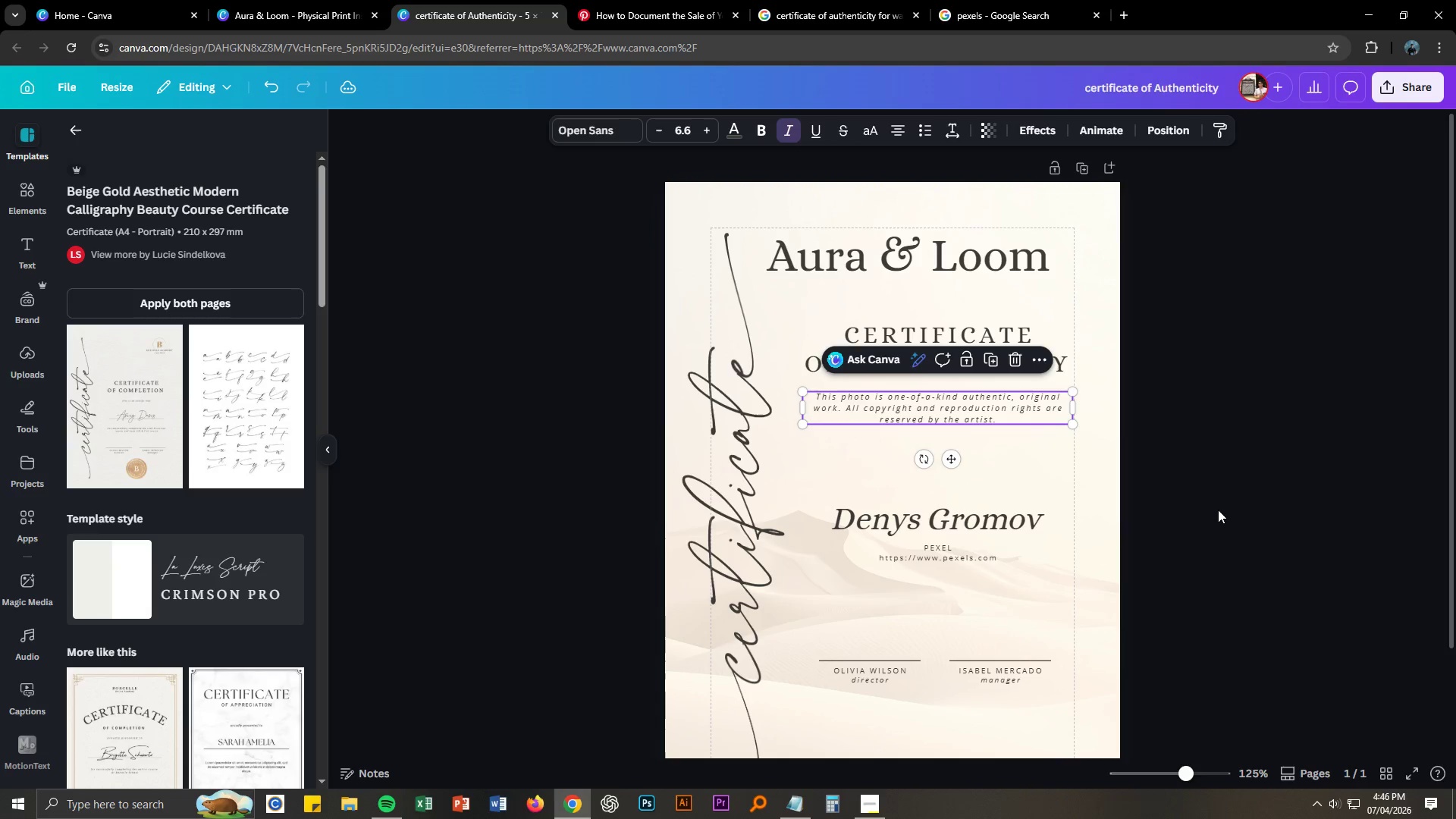 
left_click([1223, 510])
 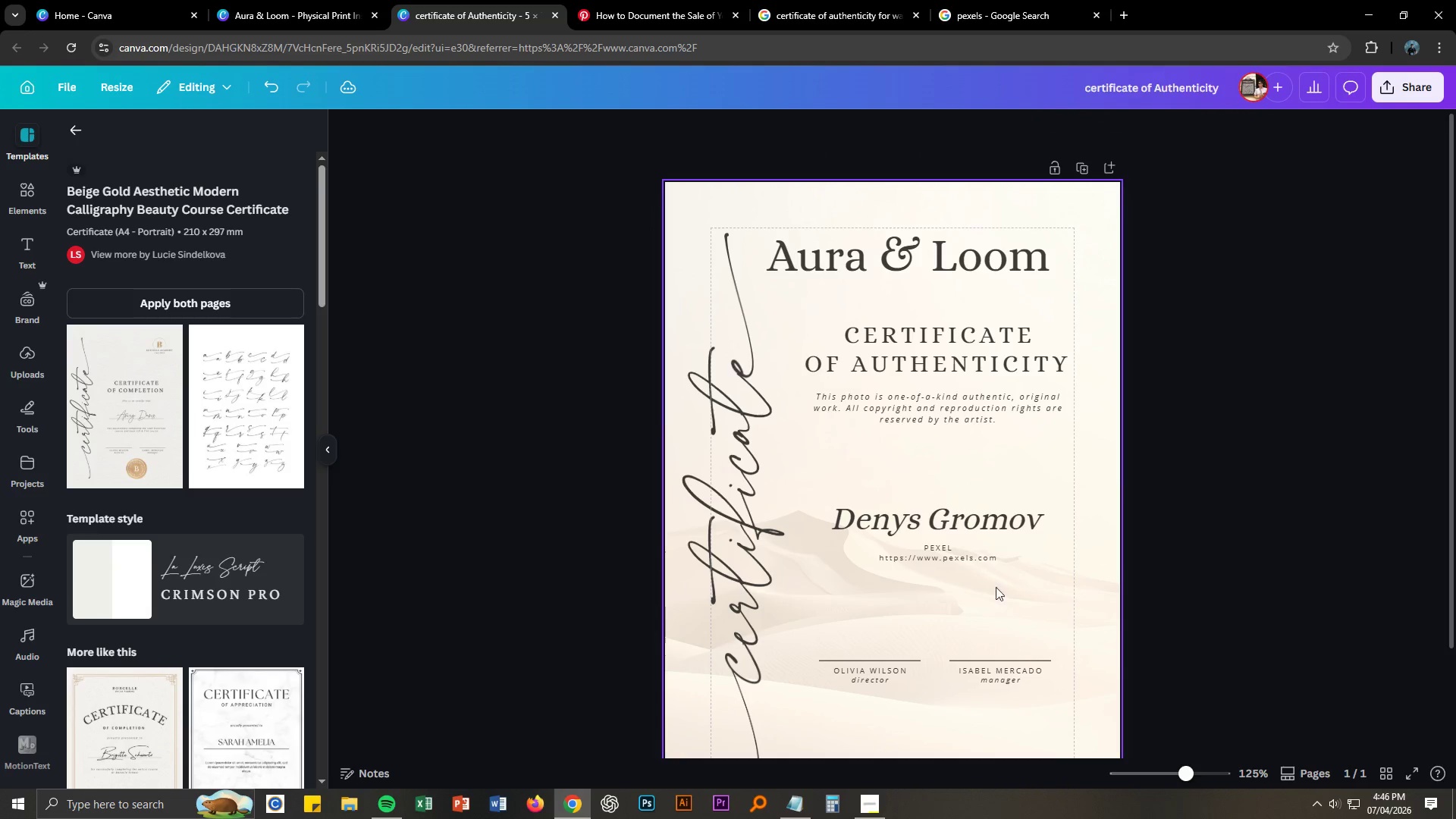 
left_click_drag(start_coordinate=[965, 598], to_coordinate=[957, 510])
 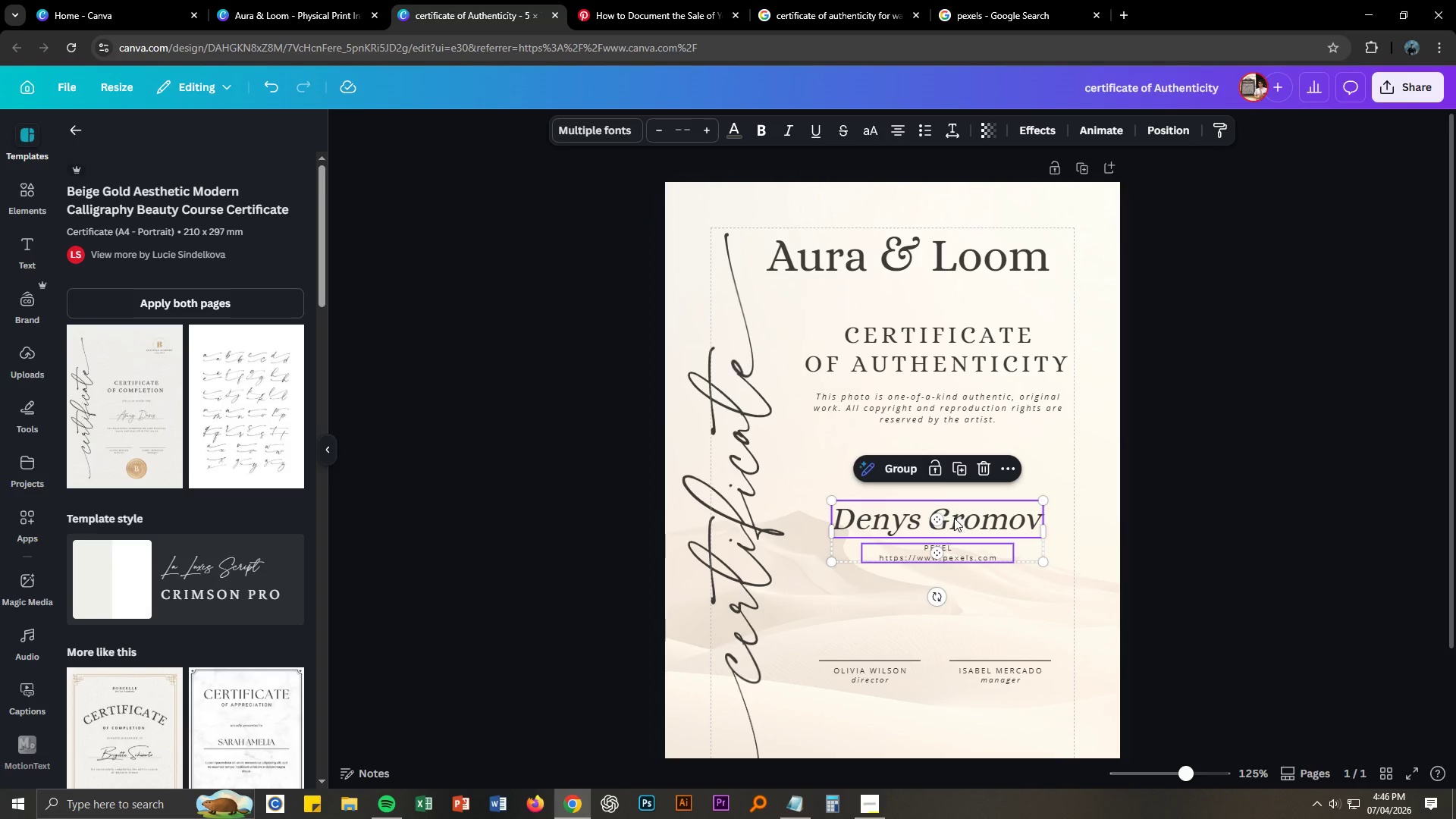 
left_click_drag(start_coordinate=[954, 518], to_coordinate=[952, 459])
 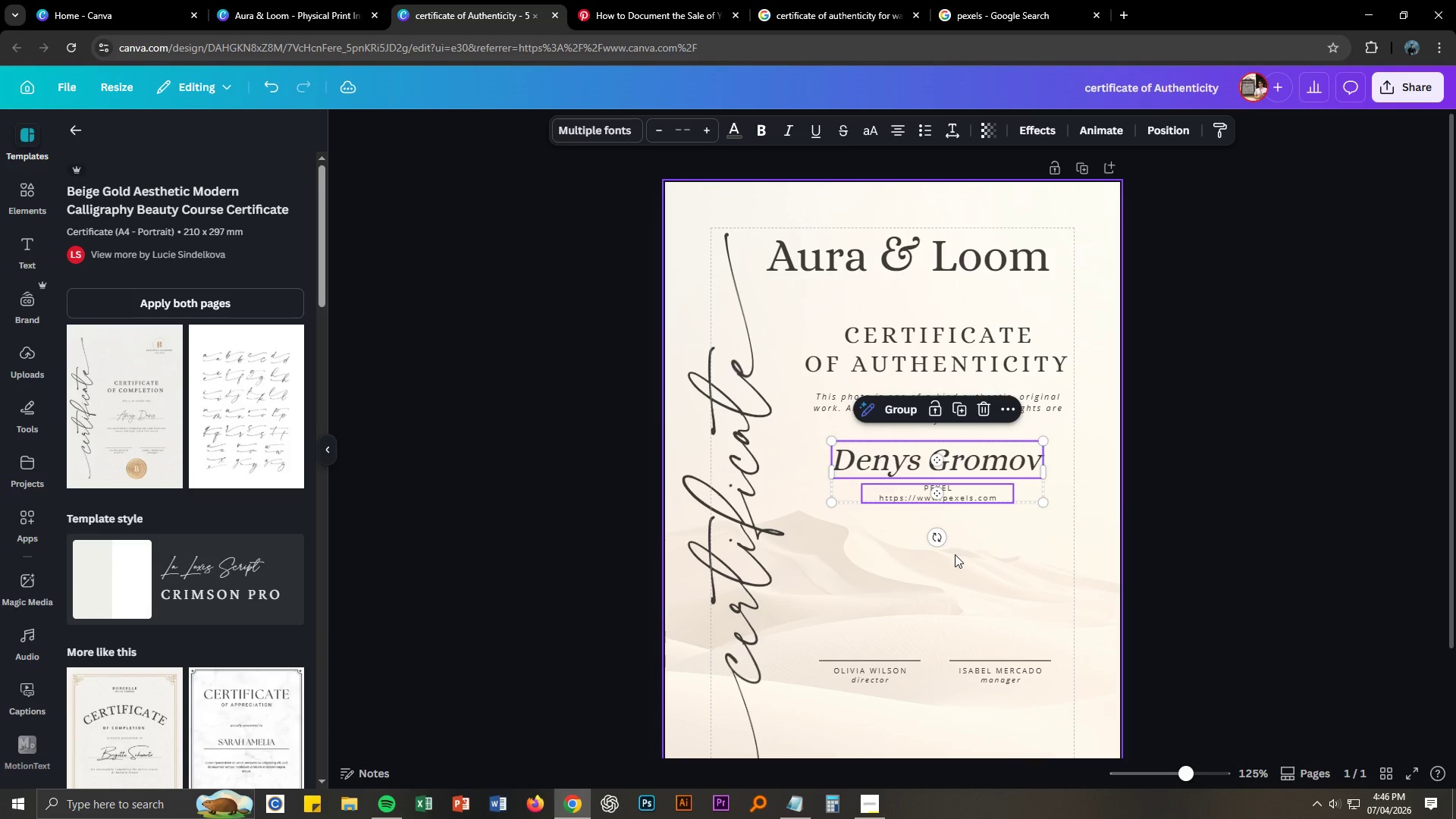 
left_click_drag(start_coordinate=[958, 550], to_coordinate=[955, 331])
 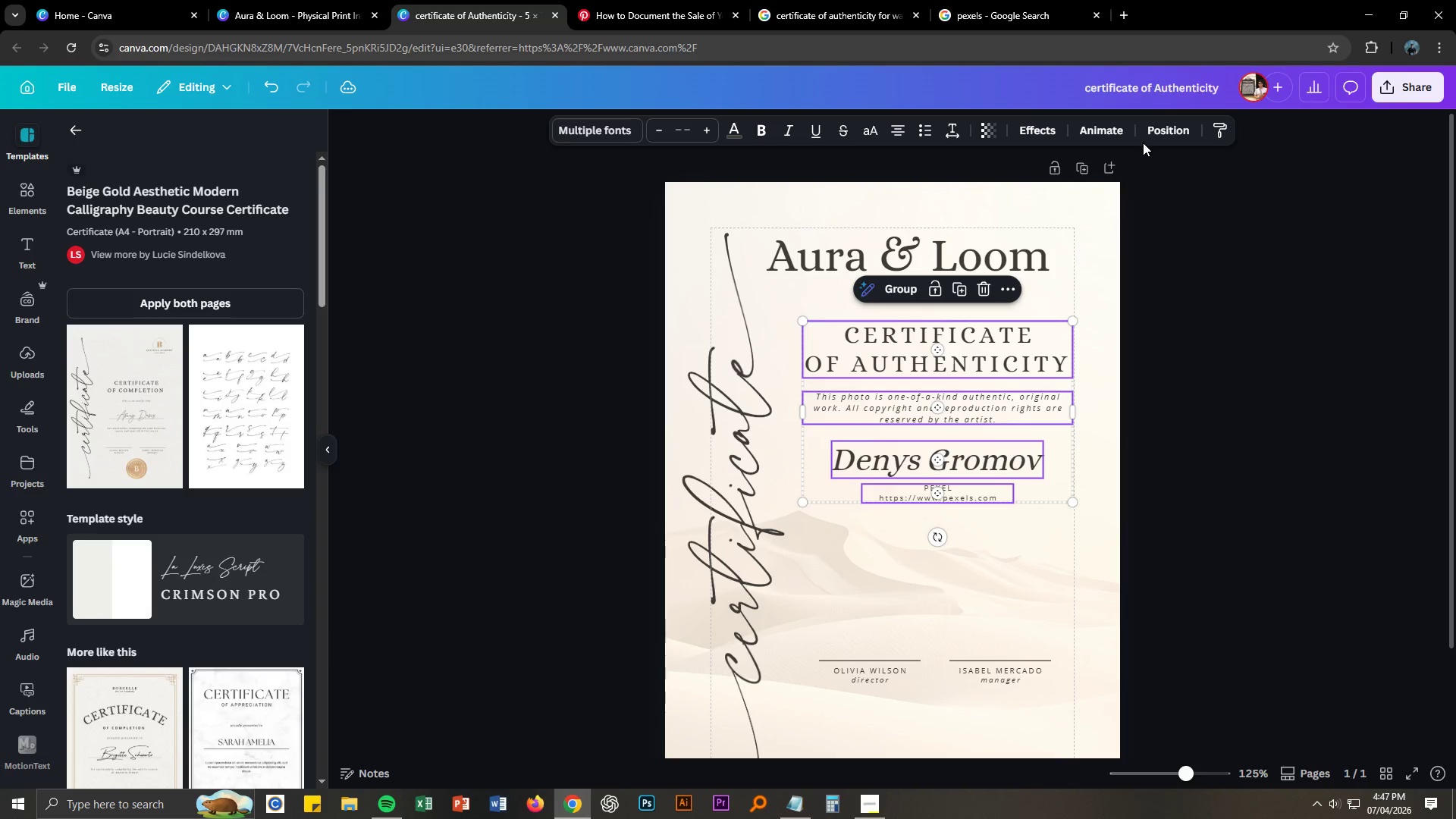 
left_click([1166, 133])
 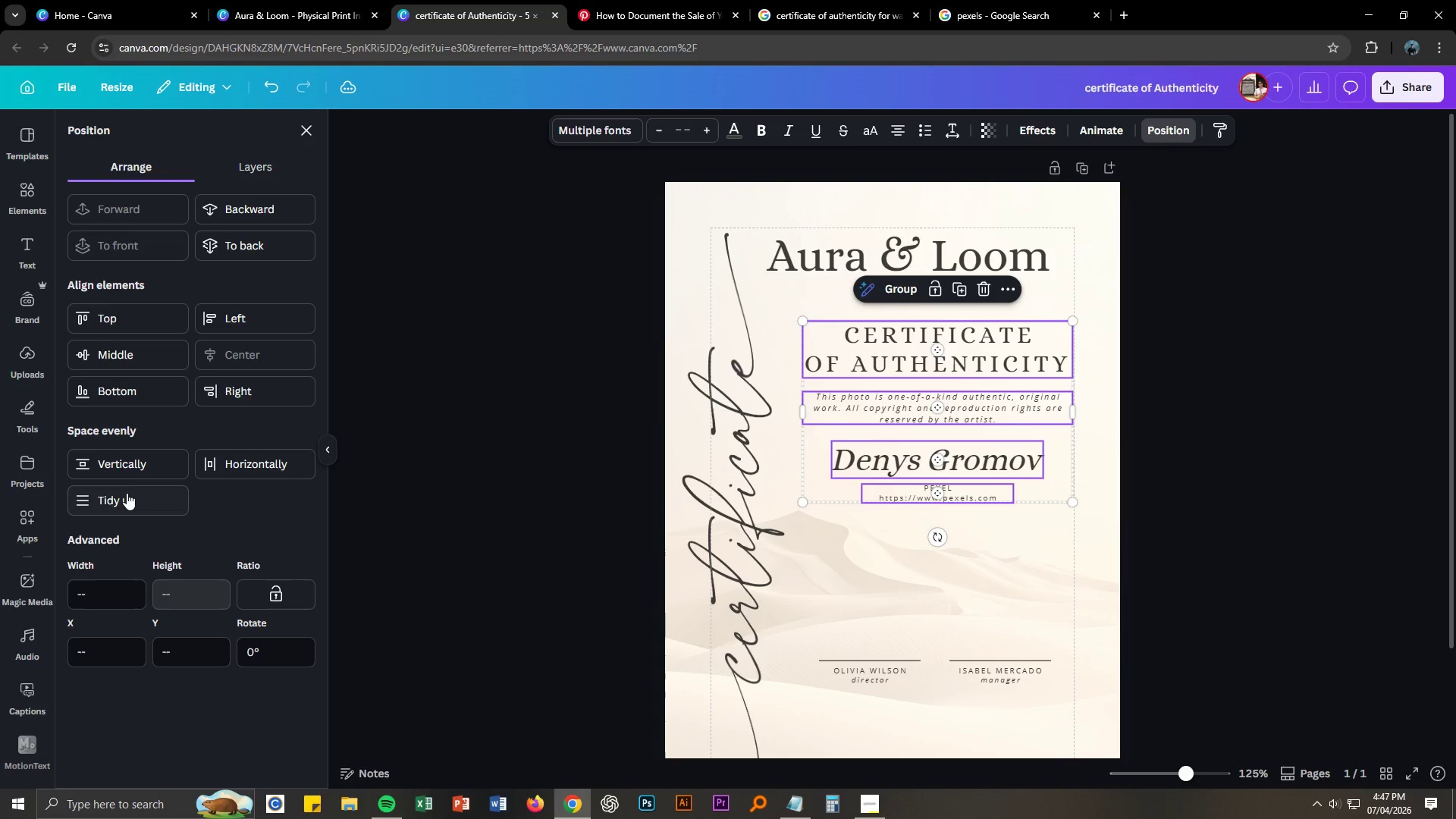 
left_click([127, 497])
 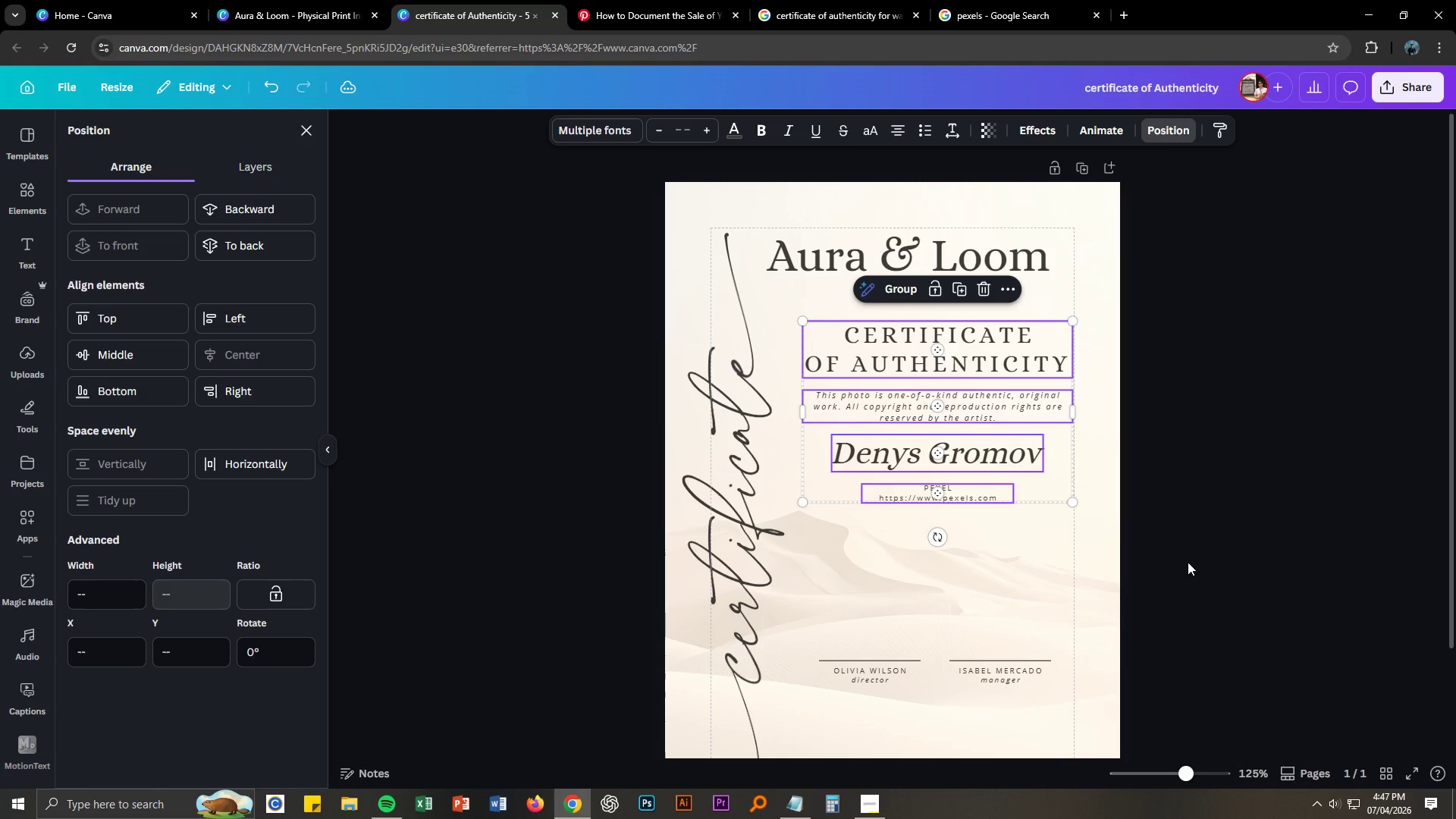 
left_click([1203, 556])
 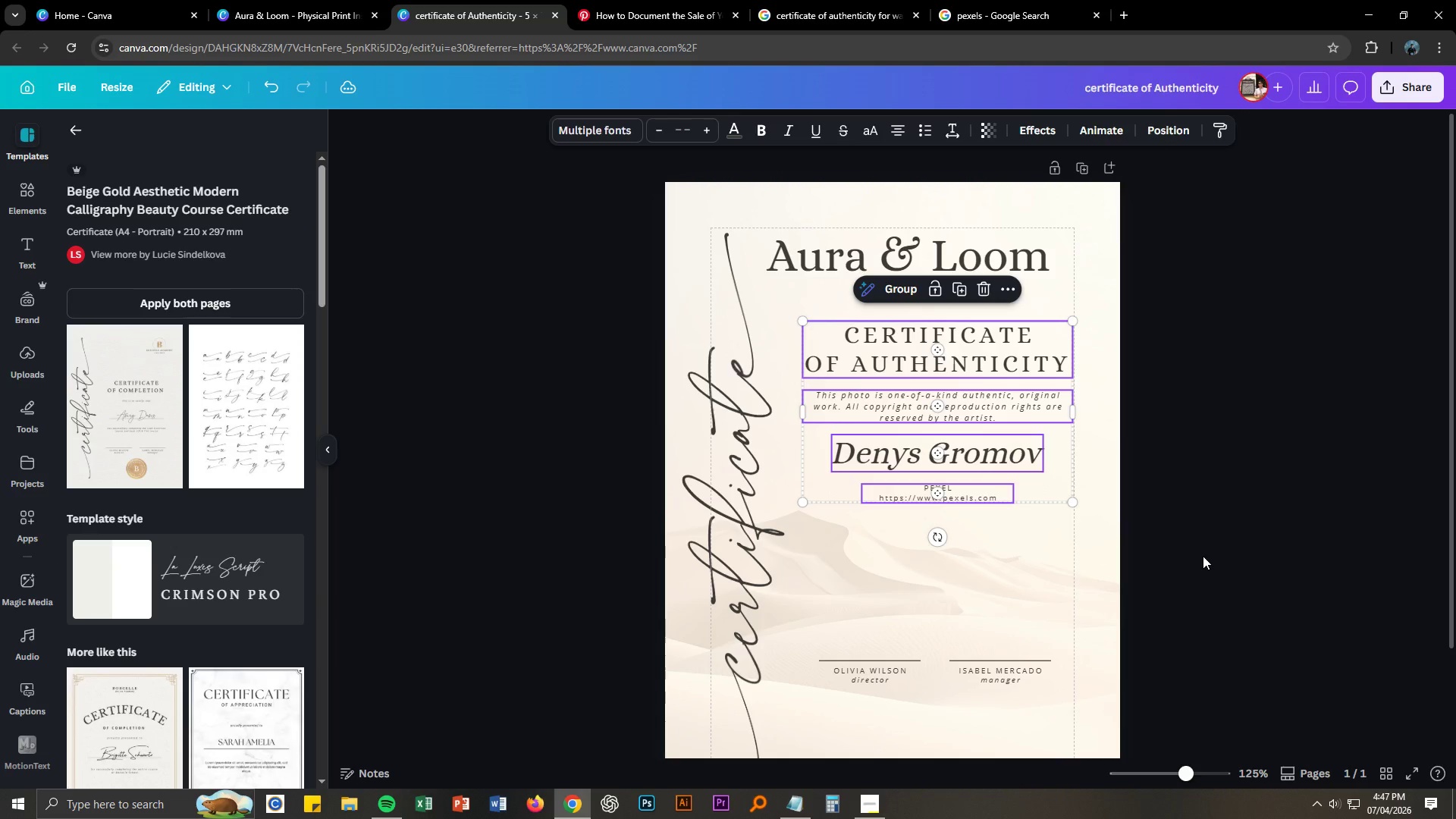 
left_click([1203, 556])
 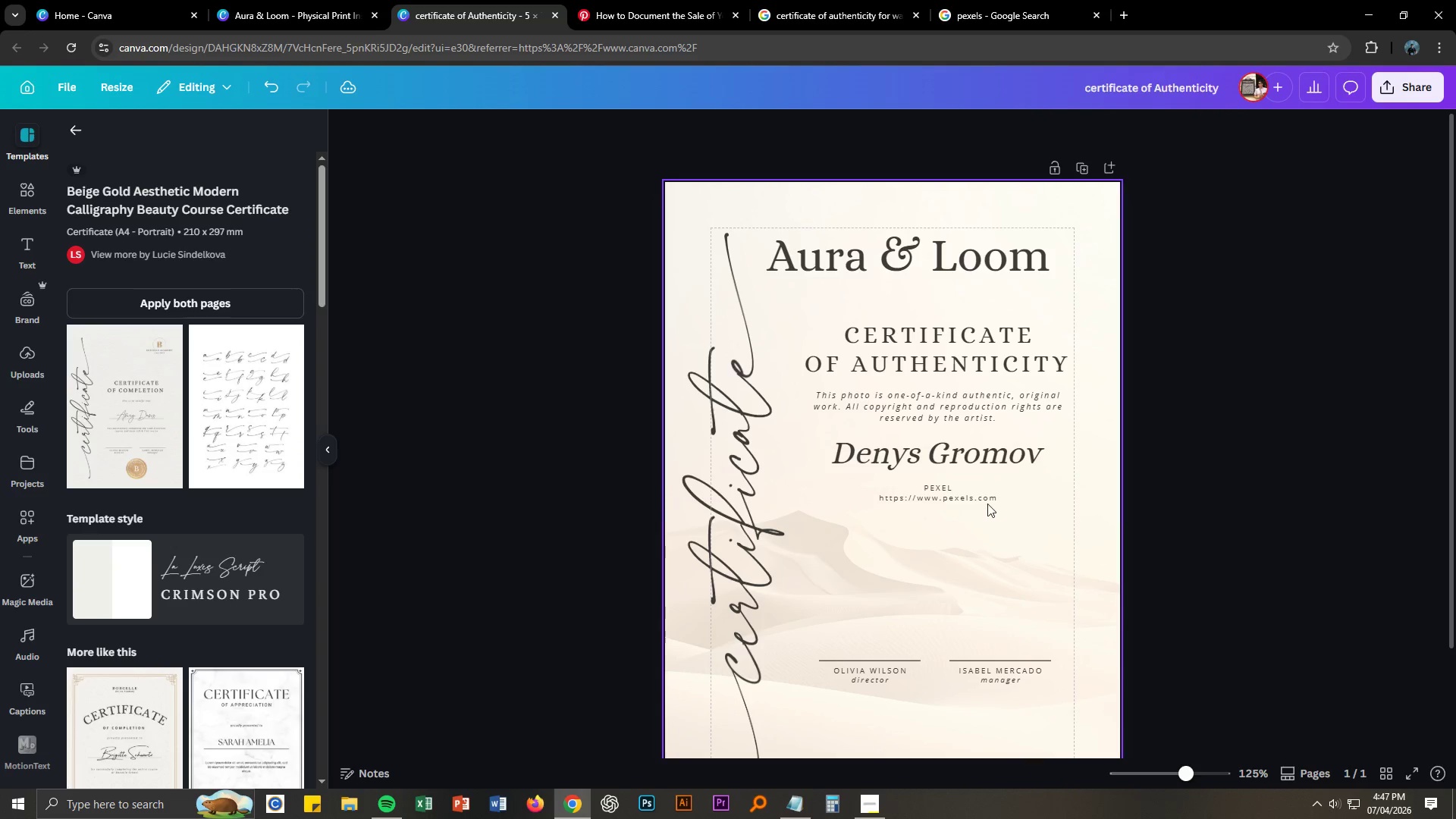 
left_click_drag(start_coordinate=[984, 500], to_coordinate=[984, 492])
 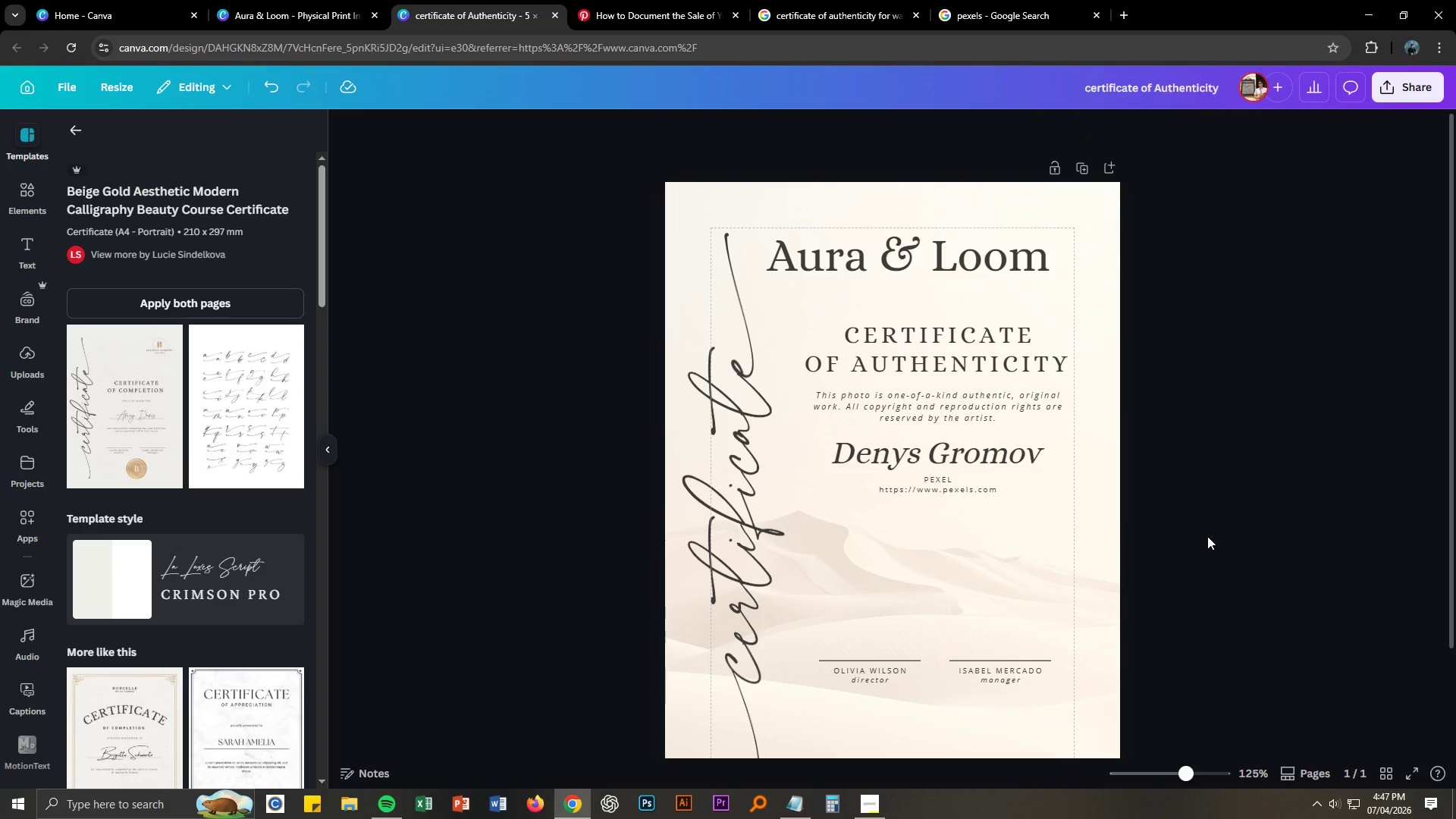 
hold_key(key=ControlLeft, duration=0.62)
 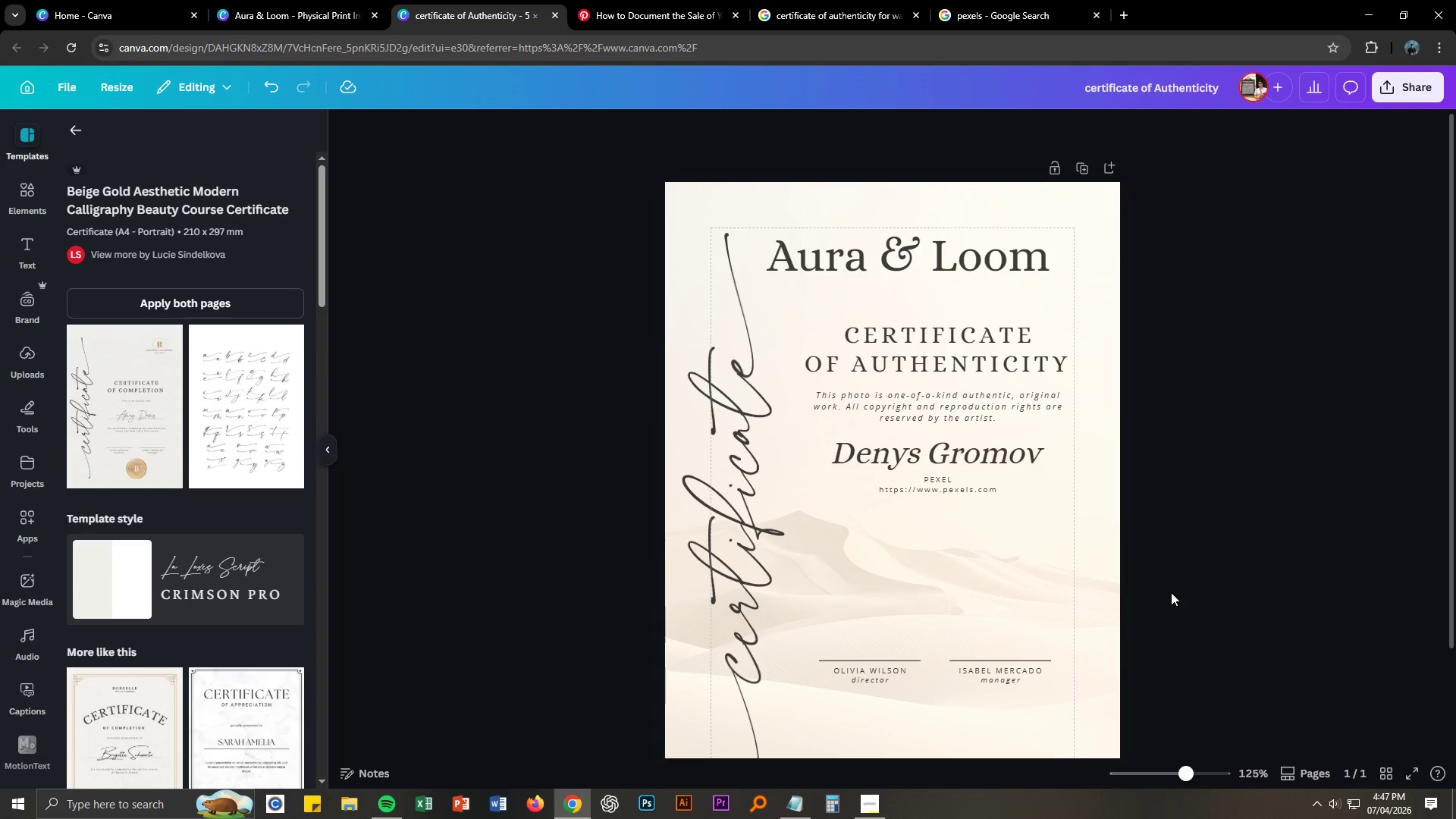 
scroll: coordinate [1181, 622], scroll_direction: down, amount: 2.0
 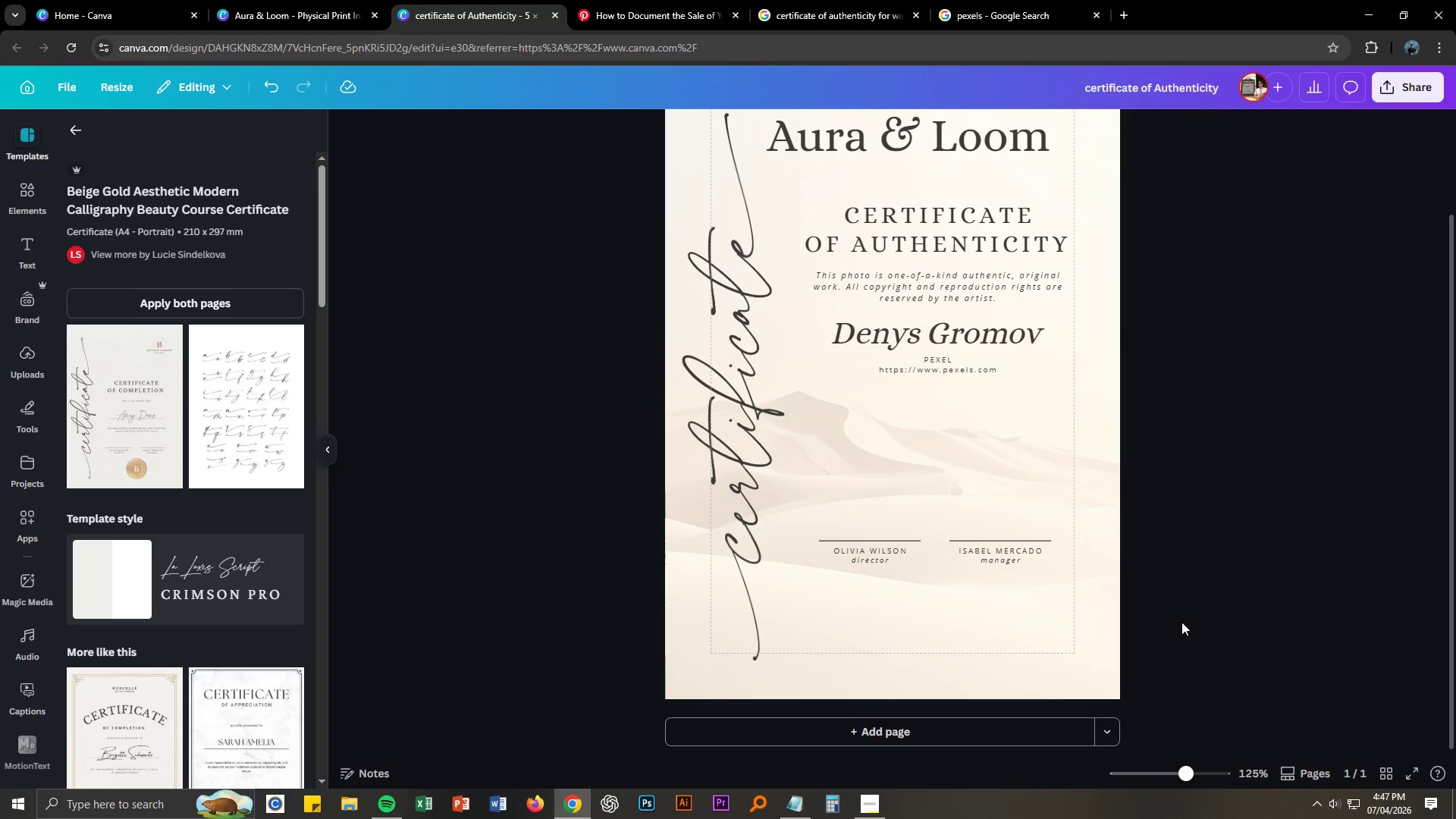 
scroll: coordinate [1181, 622], scroll_direction: up, amount: 1.0
 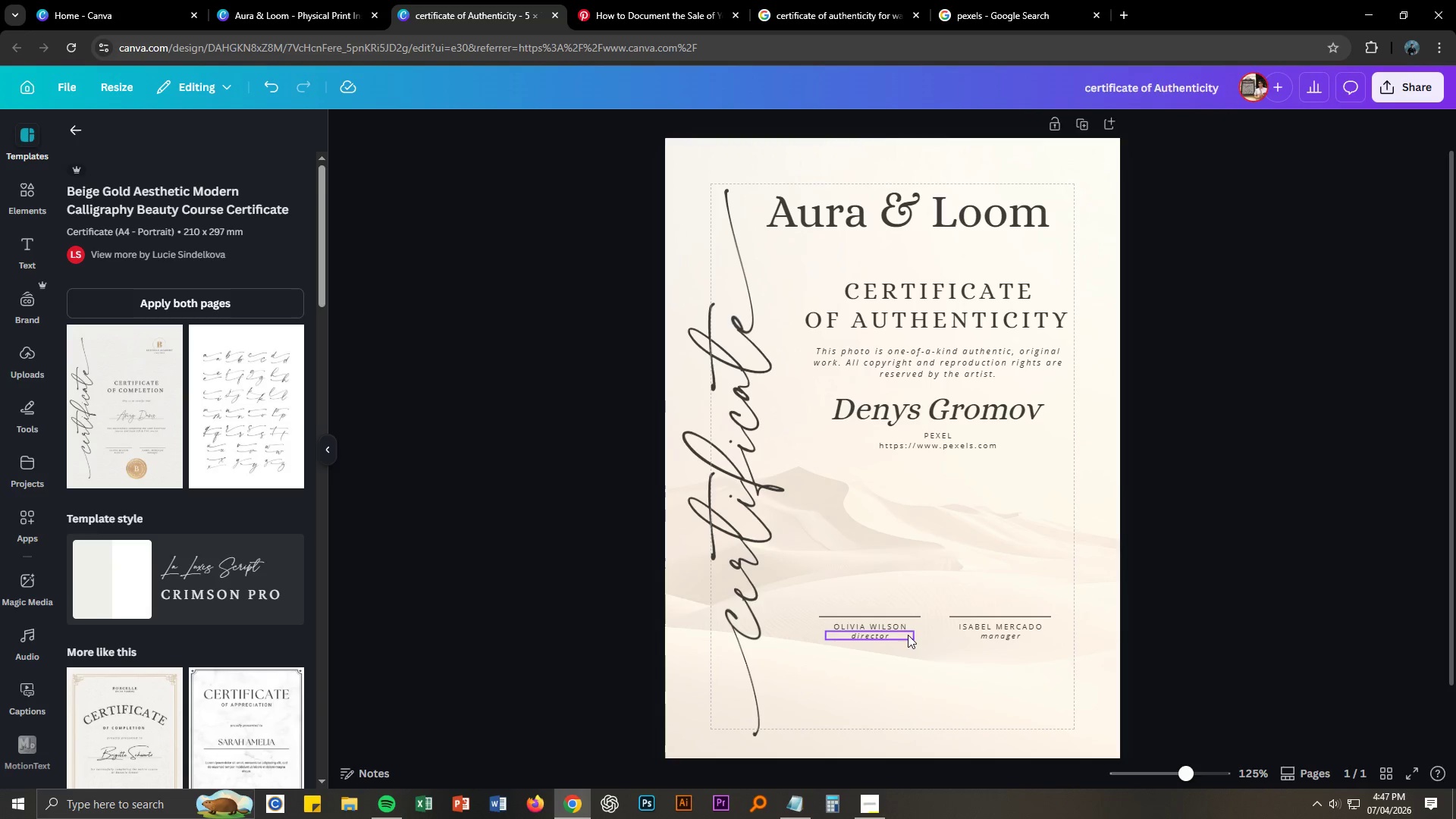 
left_click([899, 634])
 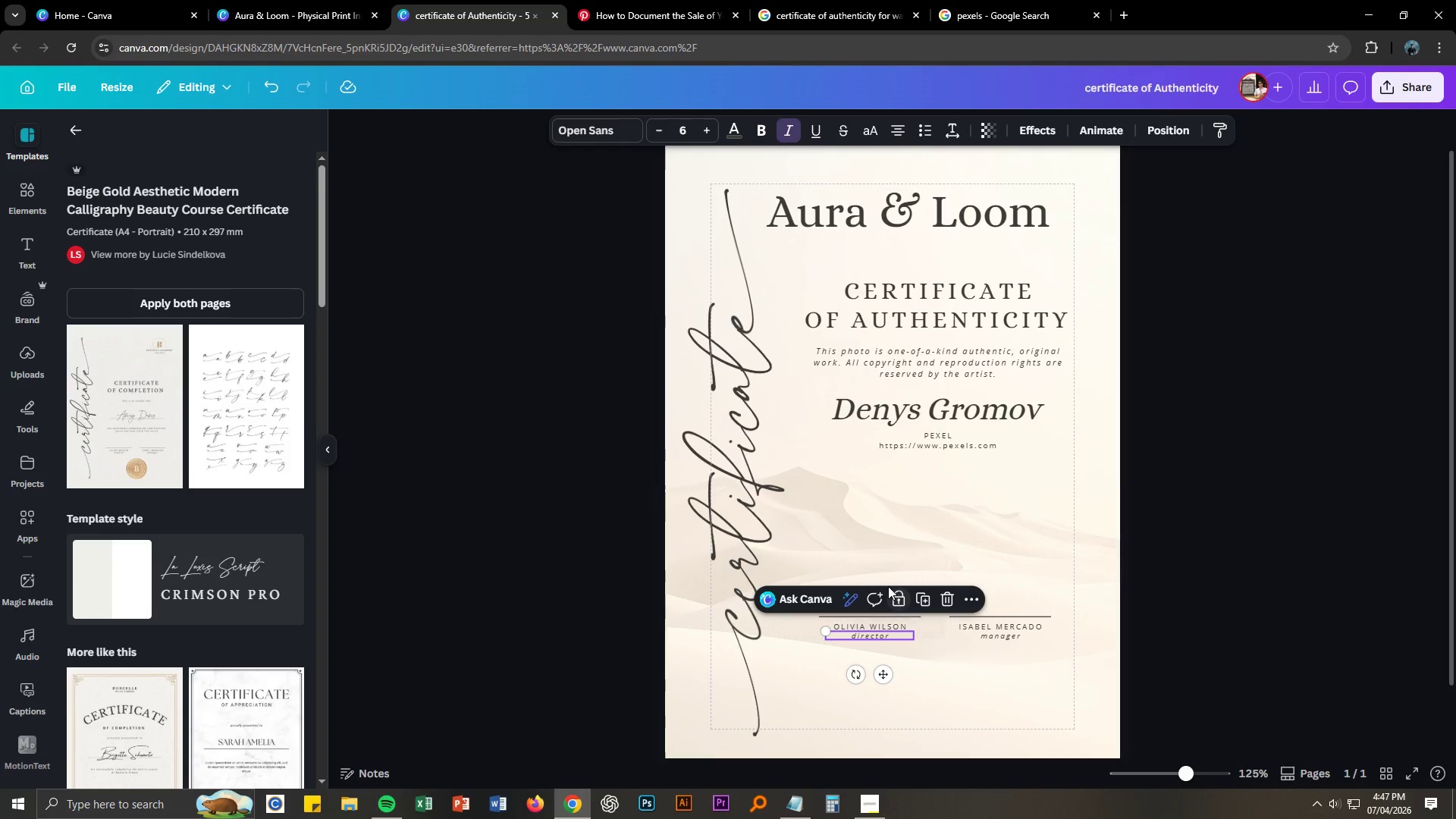 
left_click([886, 566])
 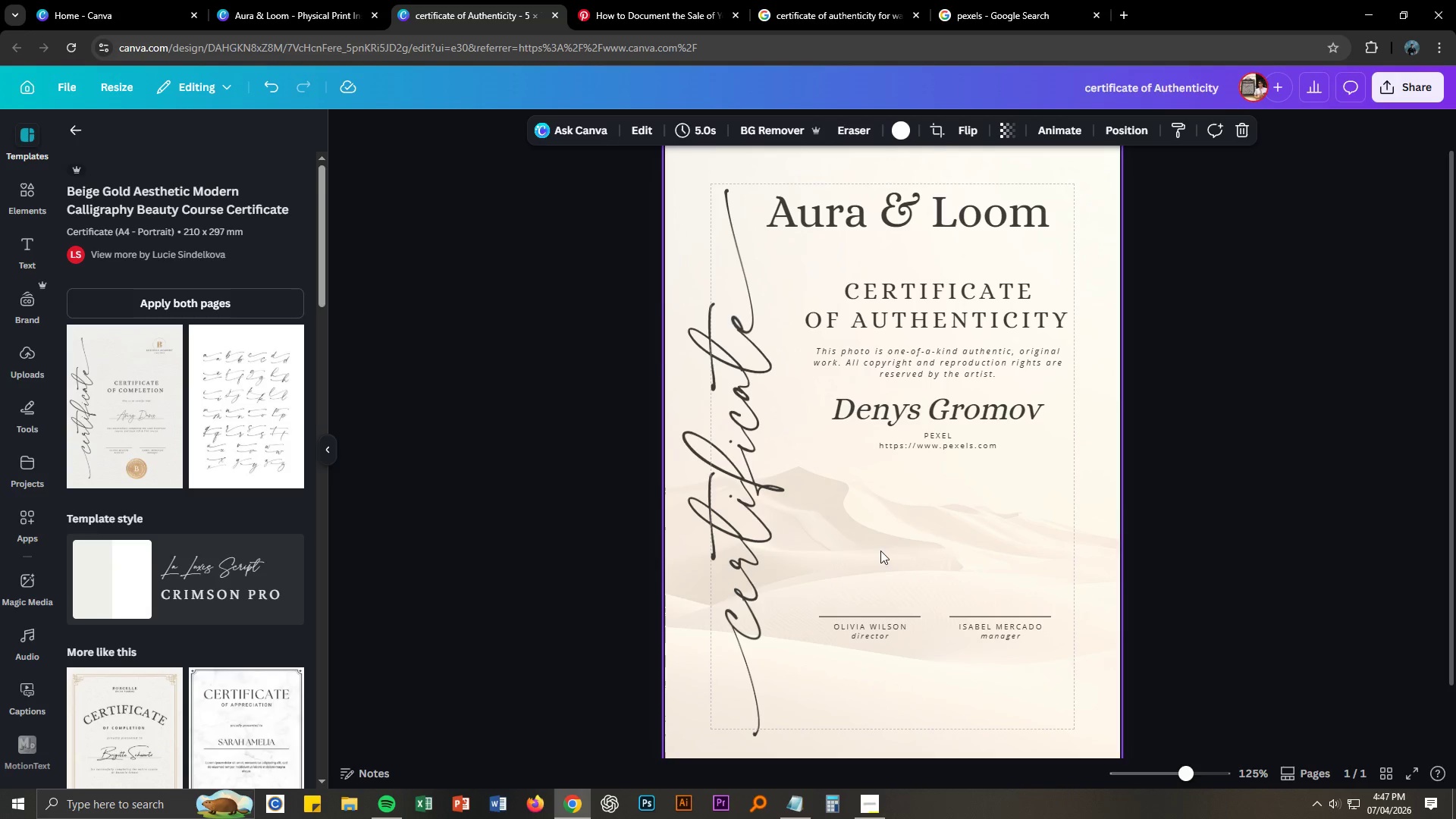 
left_click_drag(start_coordinate=[883, 559], to_coordinate=[1006, 652])
 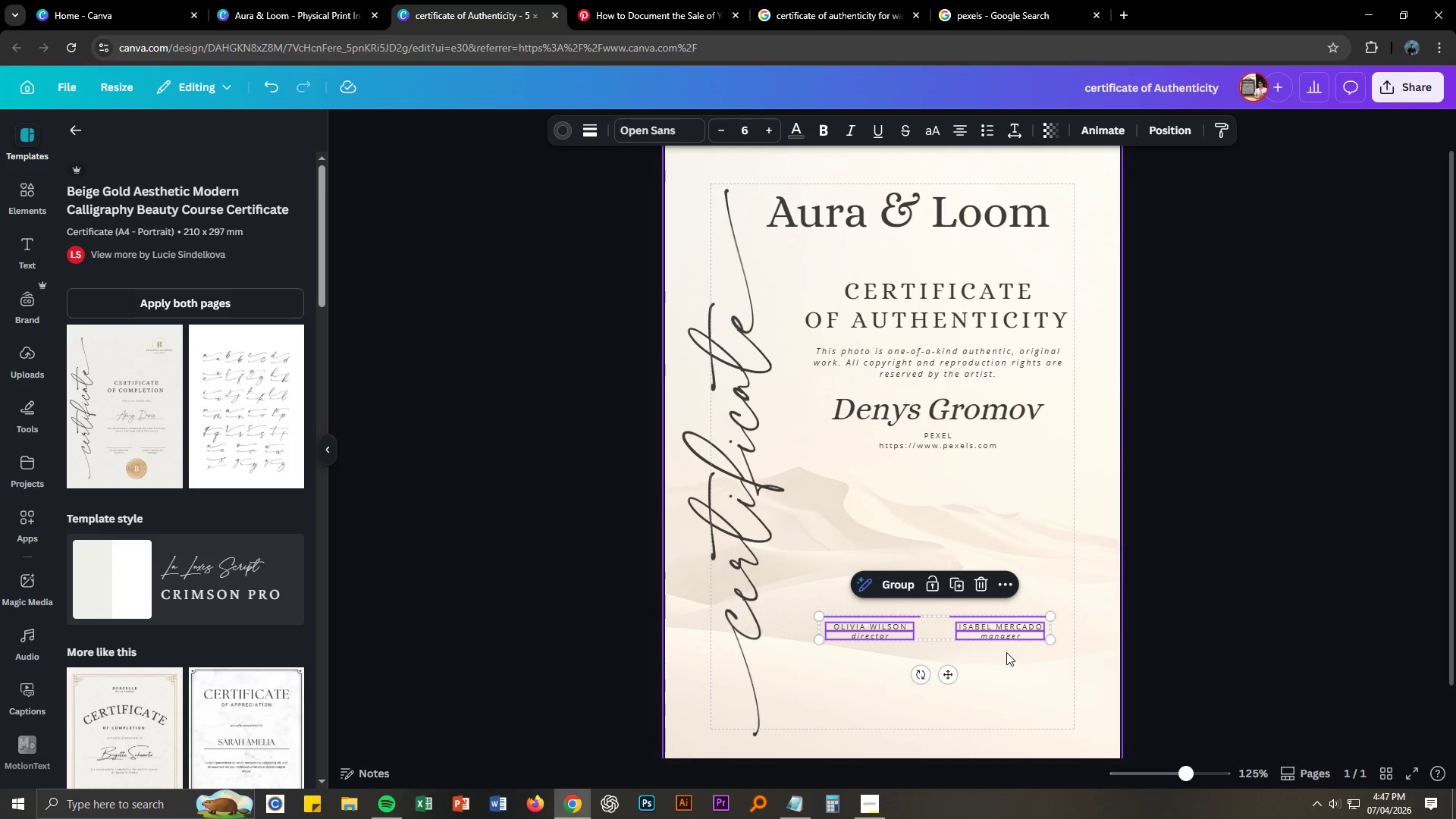 
left_click([1006, 652])
 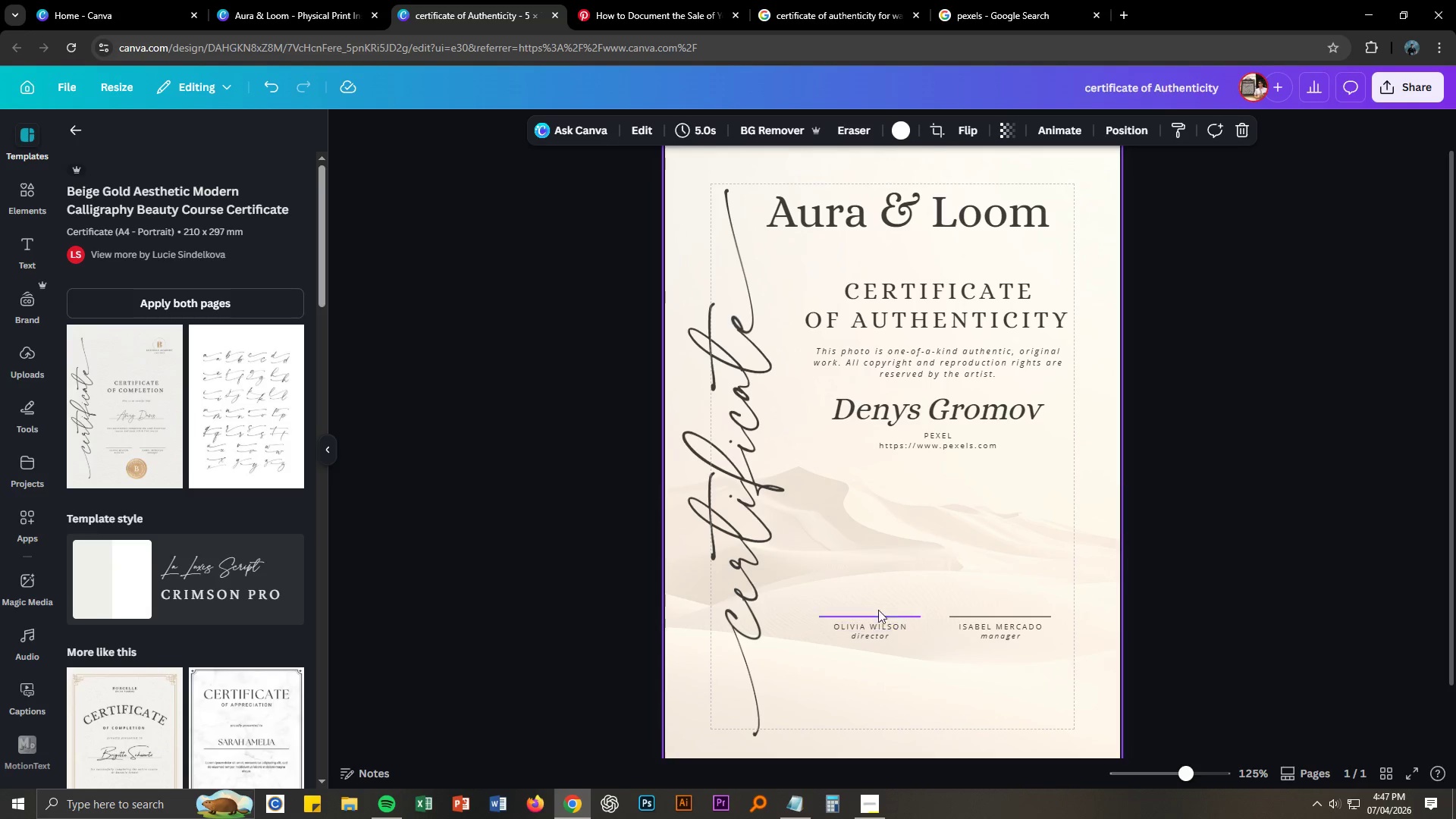 
left_click_drag(start_coordinate=[868, 594], to_coordinate=[875, 654])
 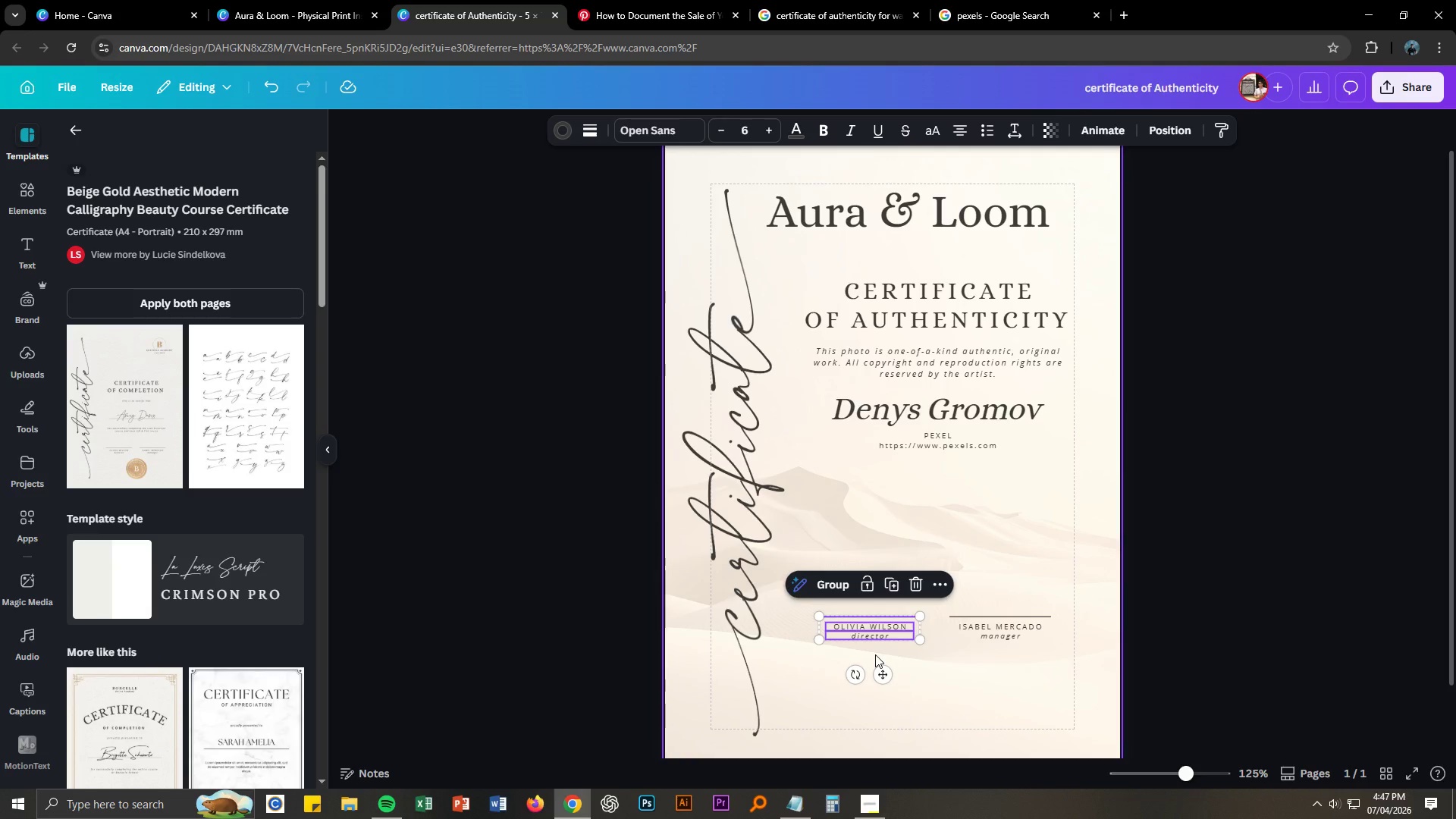 
key(Delete)
 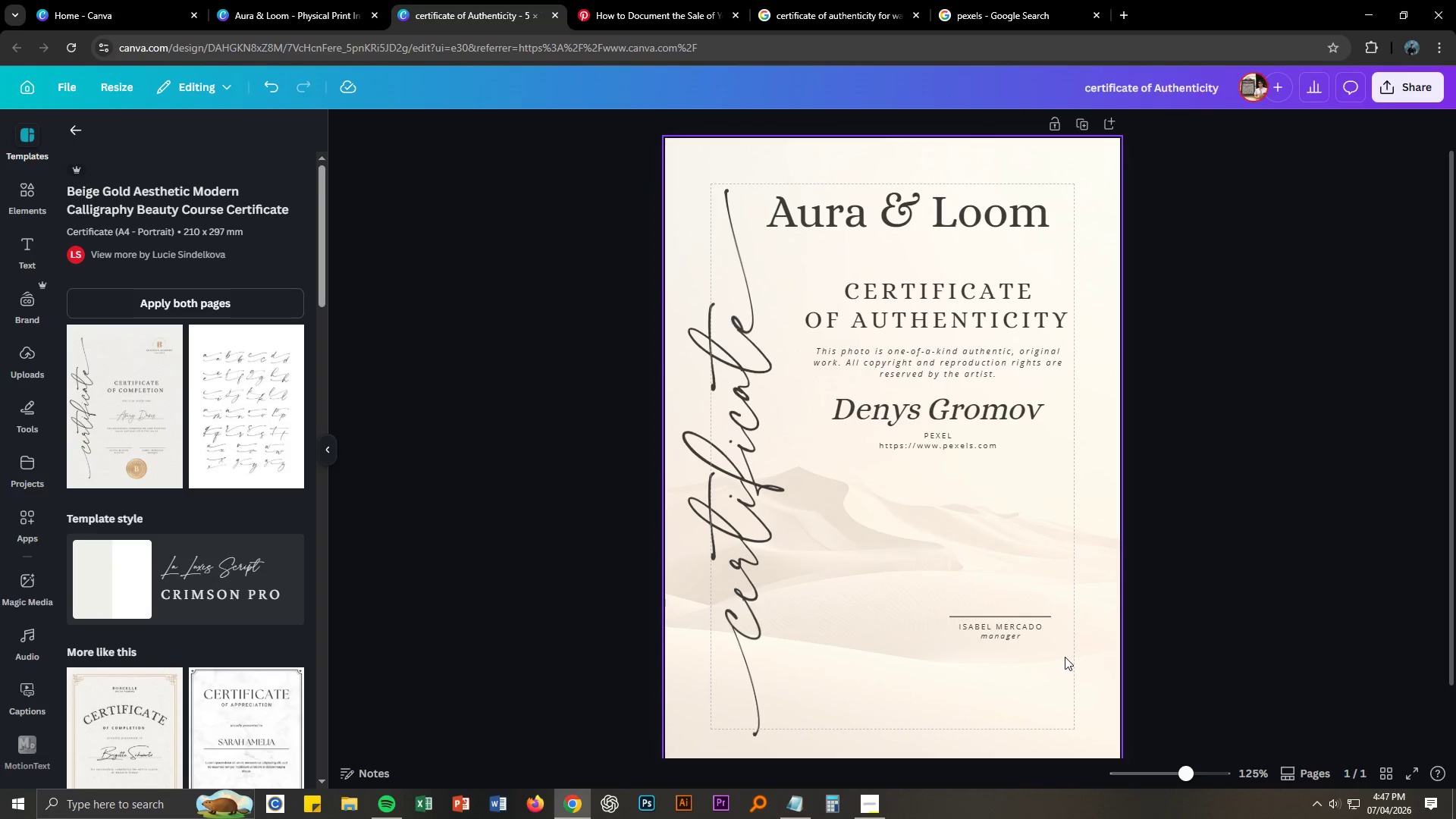 
left_click_drag(start_coordinate=[1015, 591], to_coordinate=[1023, 658])
 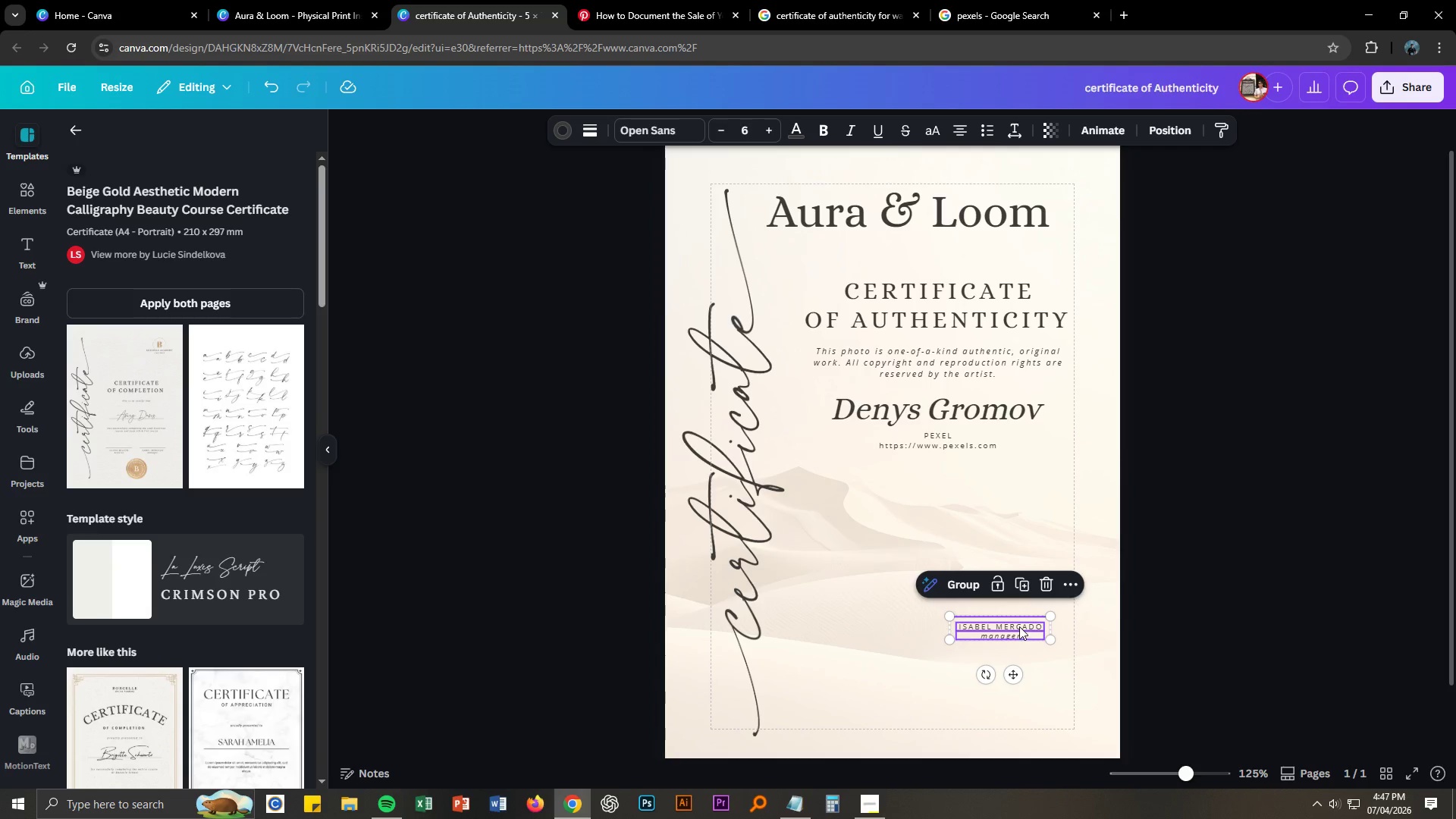 
left_click_drag(start_coordinate=[1019, 626], to_coordinate=[877, 531])
 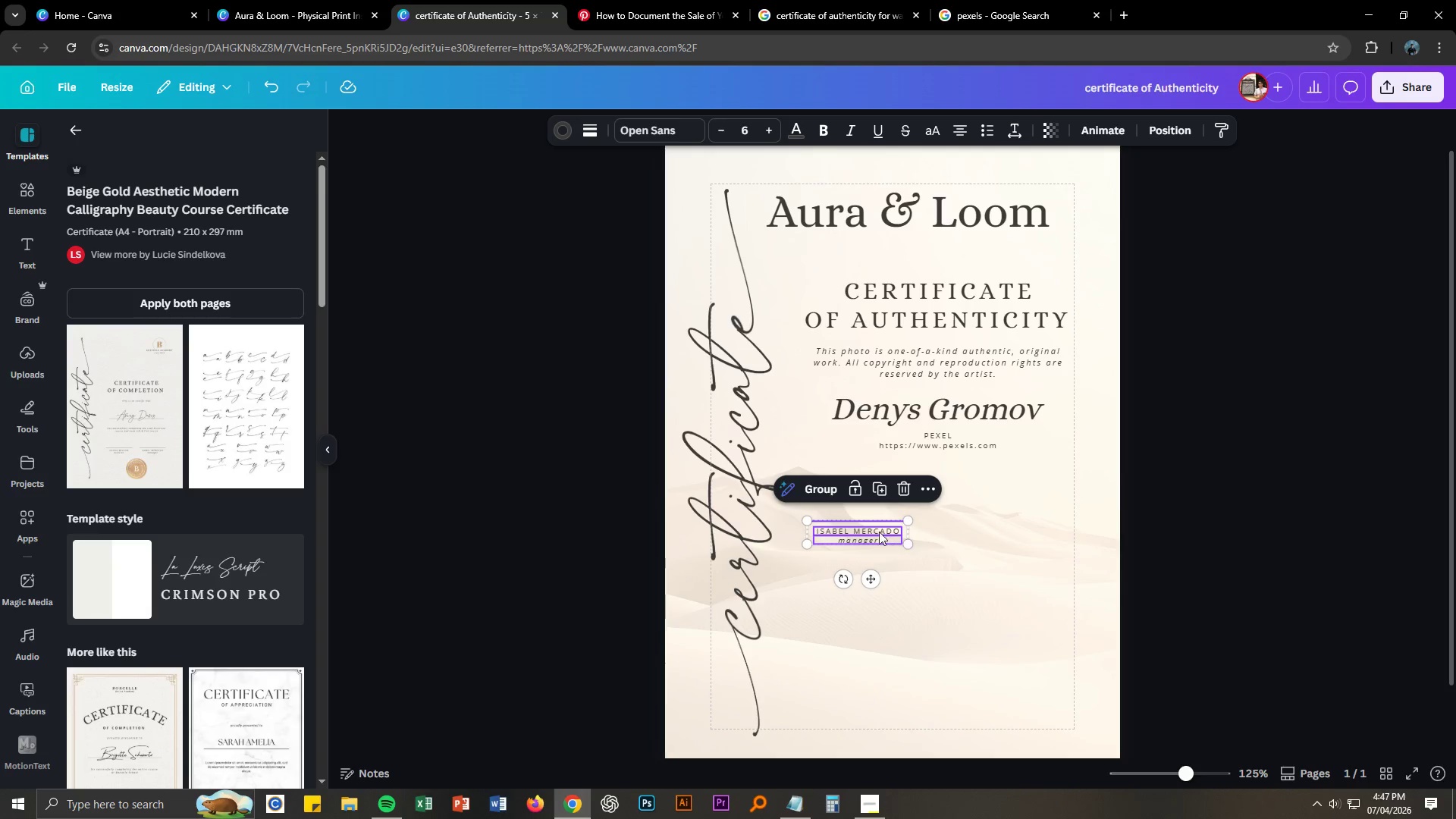 
left_click_drag(start_coordinate=[877, 529], to_coordinate=[1015, 691])
 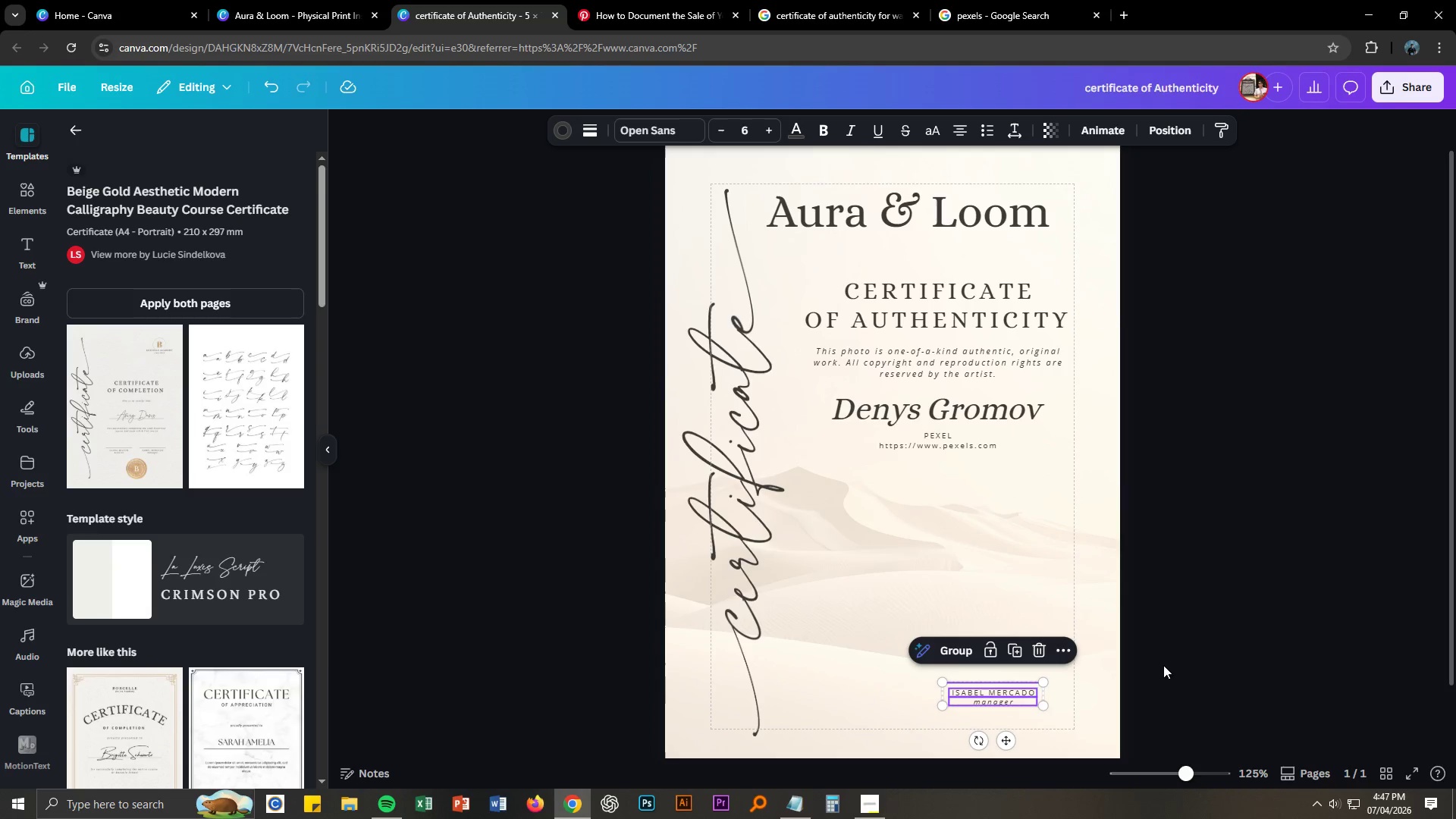 
key(Alt+AltLeft)
 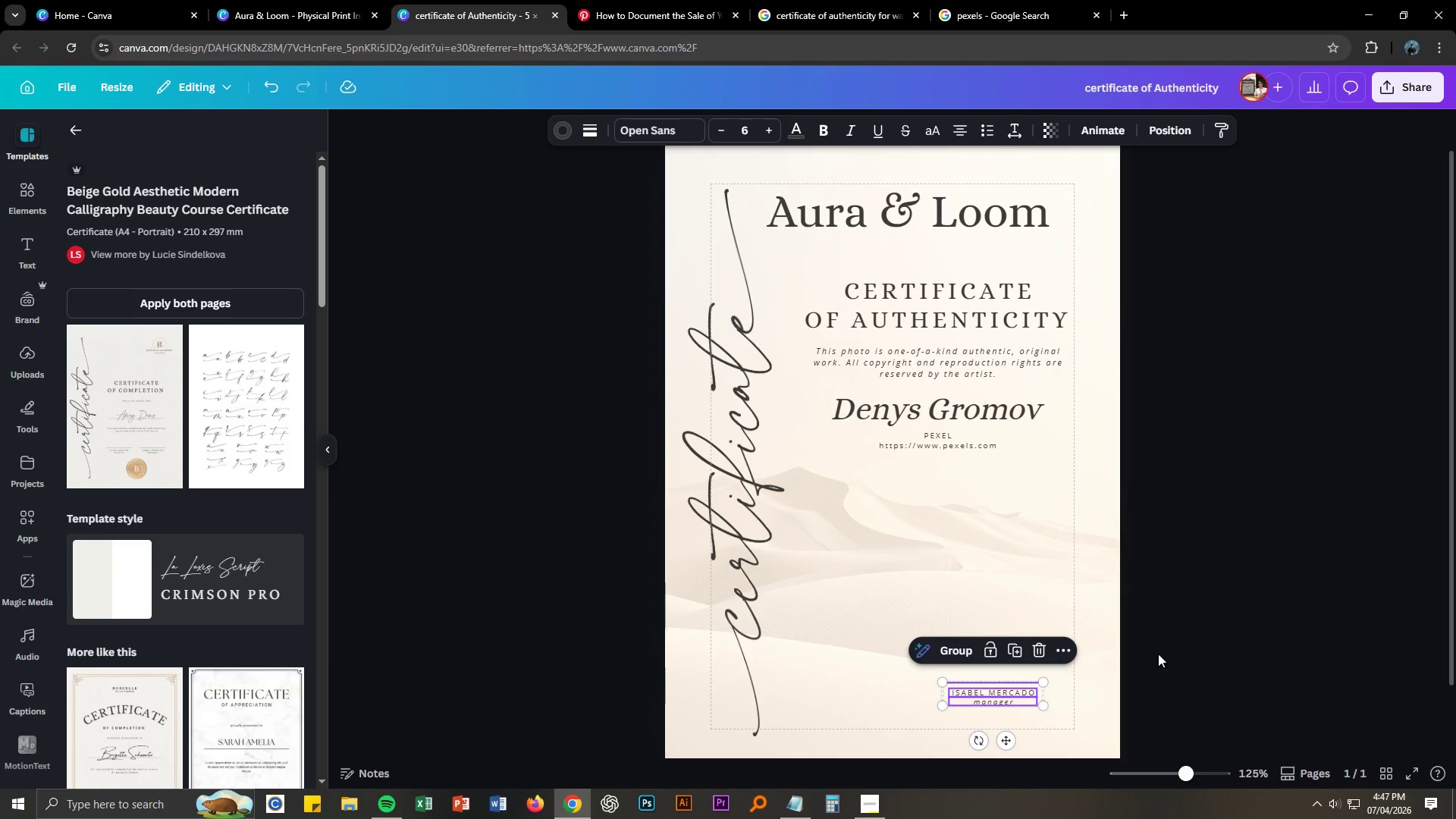 
key(Alt+Tab)
 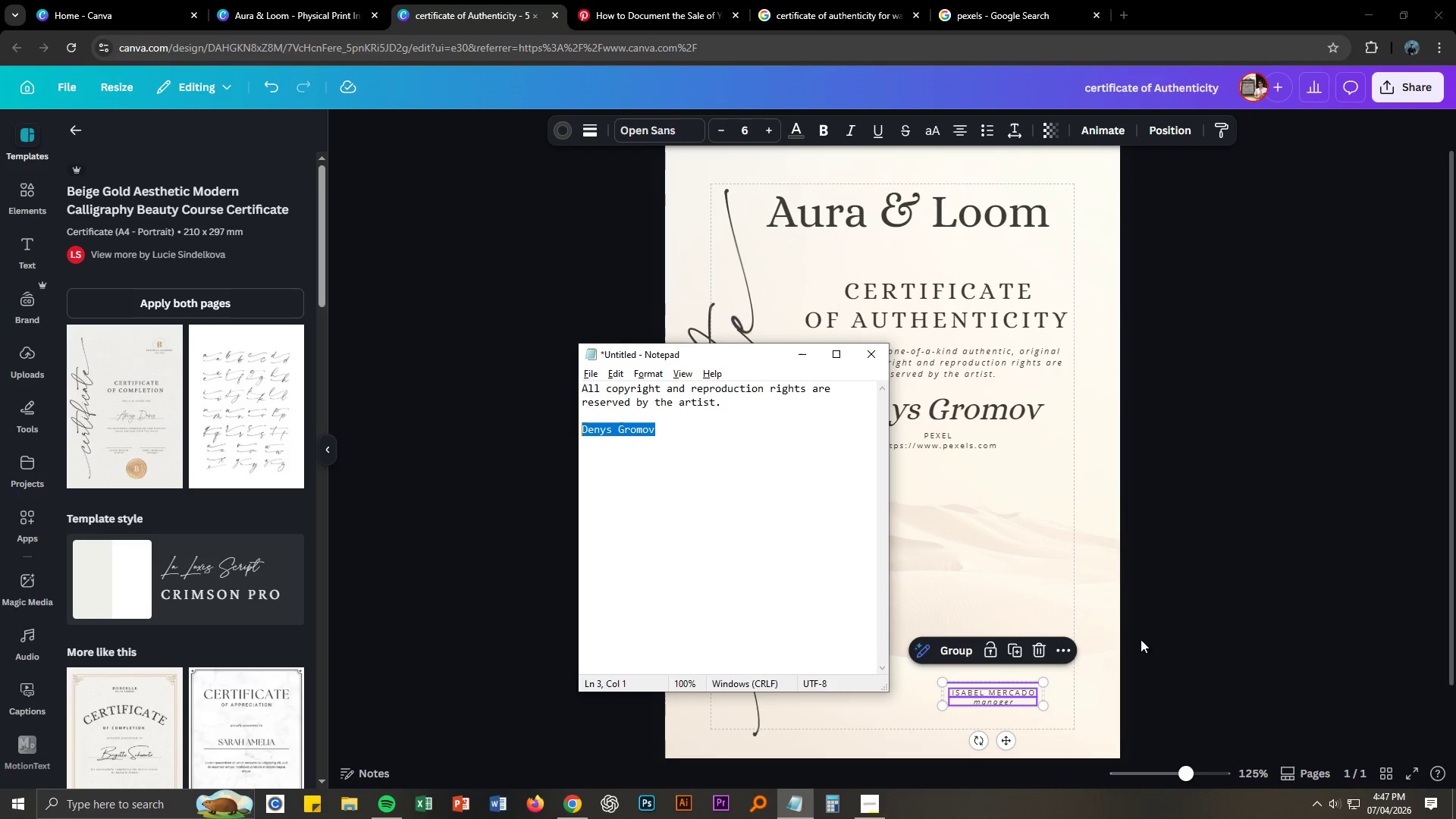 
key(Alt+AltLeft)
 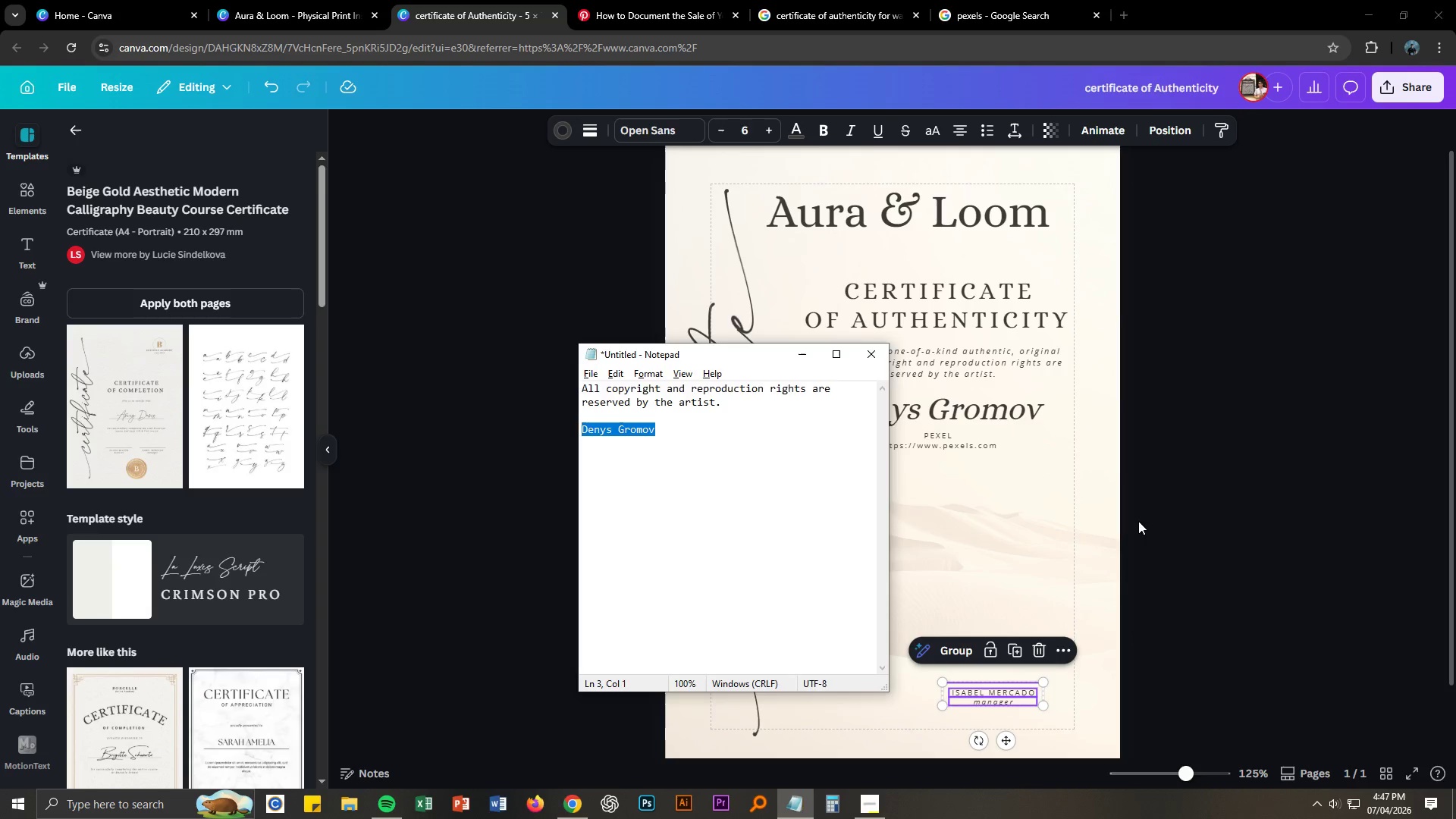 
key(Alt+Tab)
 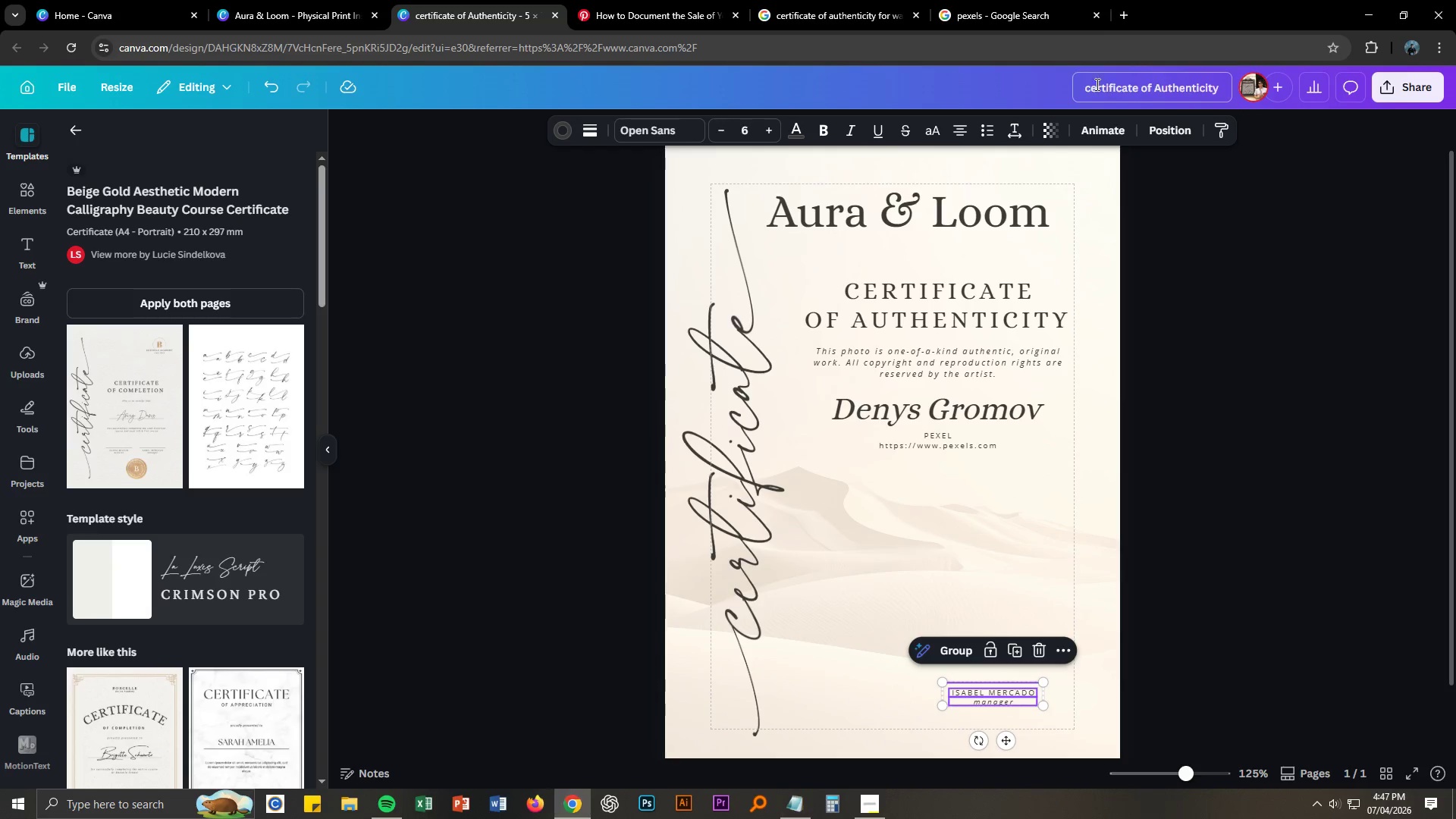 
left_click([1025, 0])
 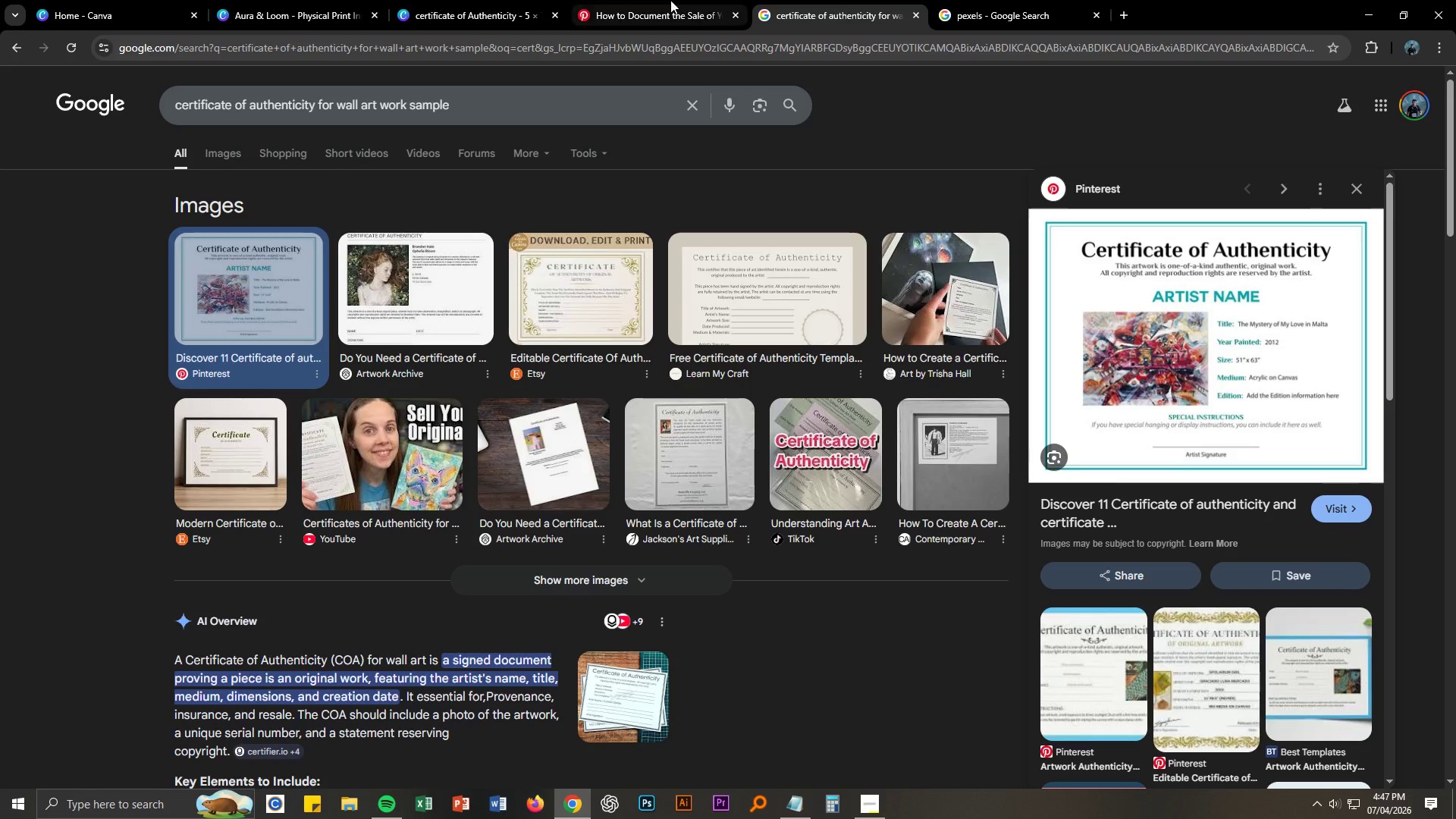 
mouse_move([682, 0])
 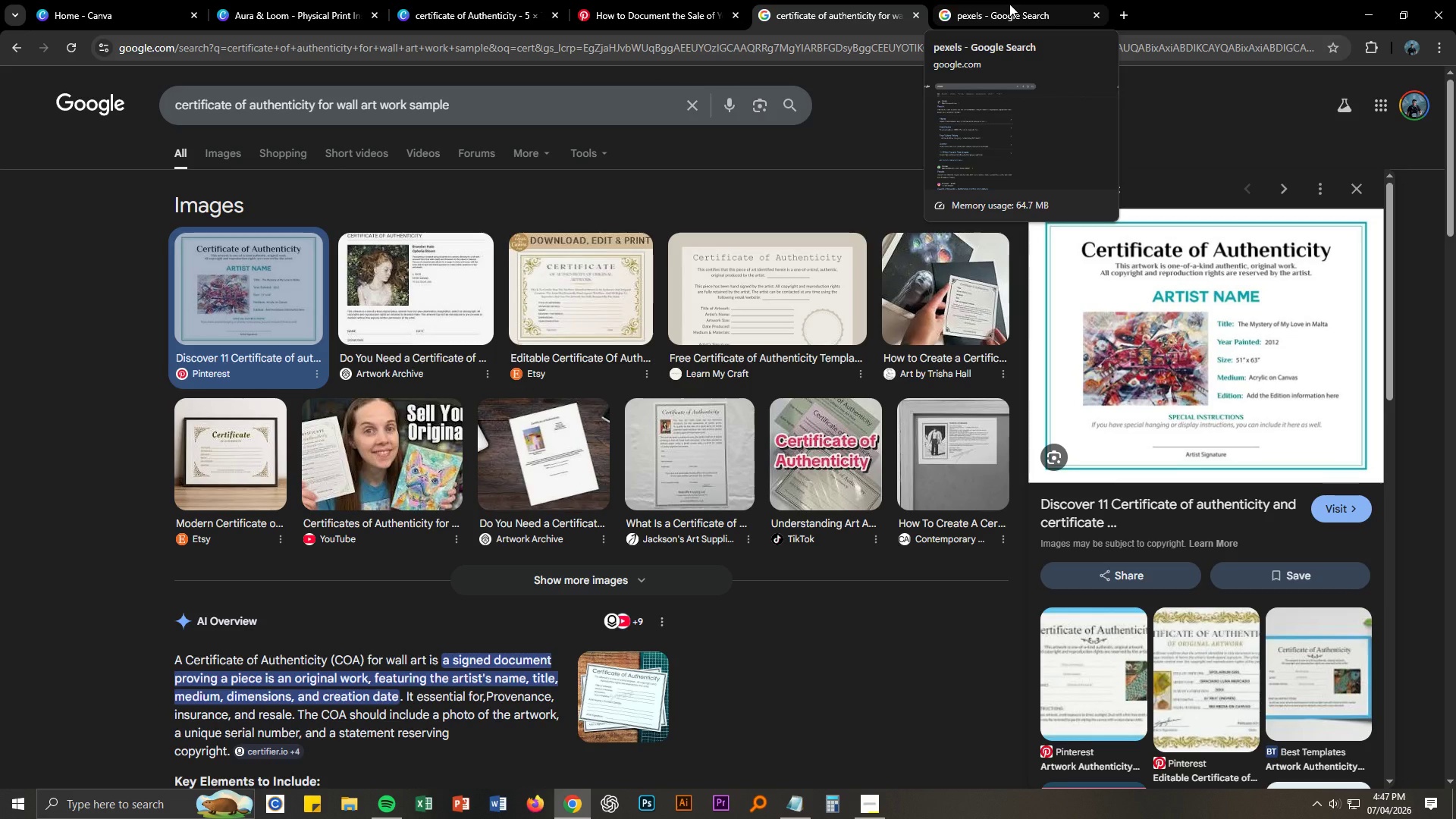 
left_click([1009, 3])
 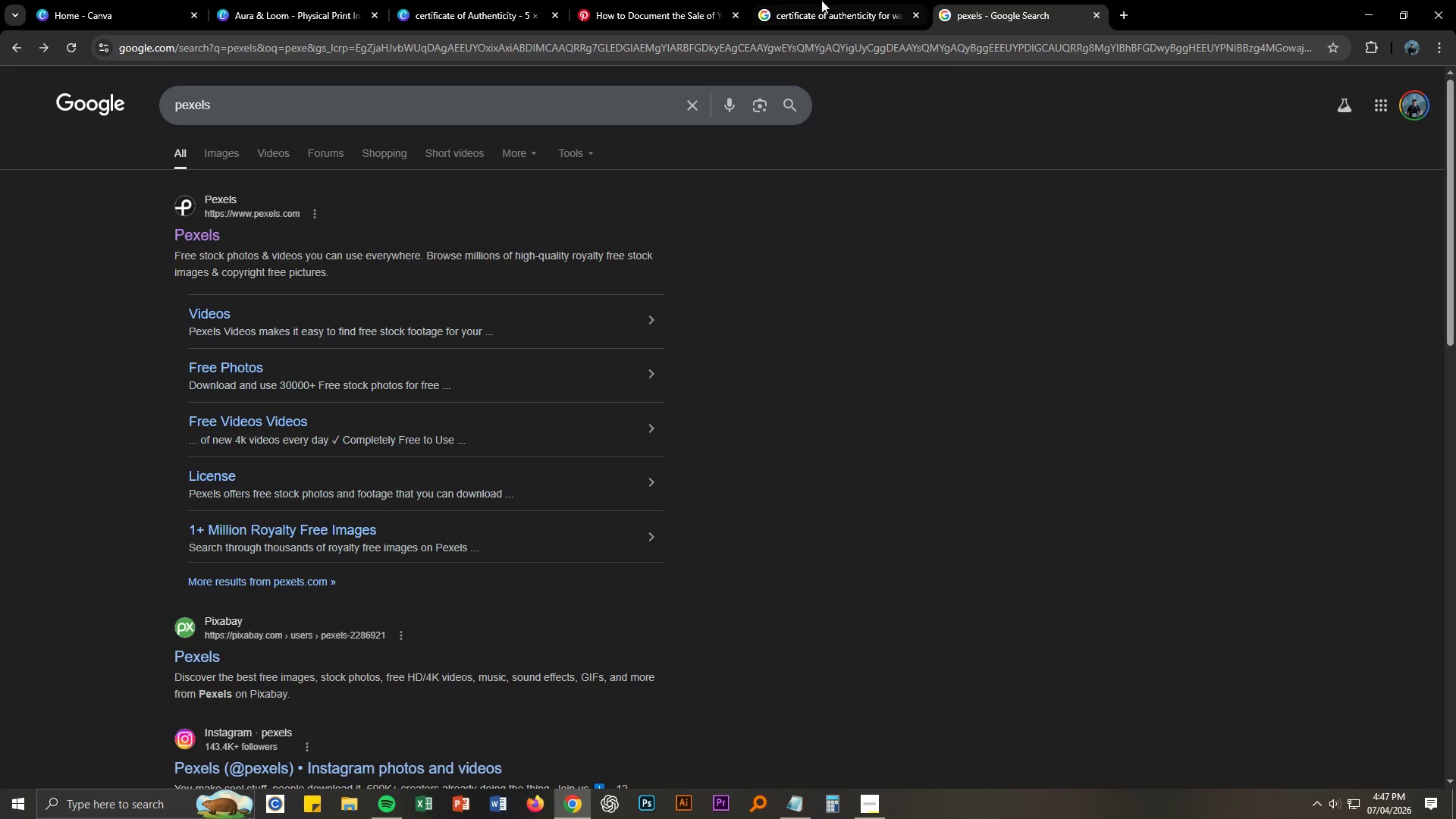 
double_click([655, 0])
 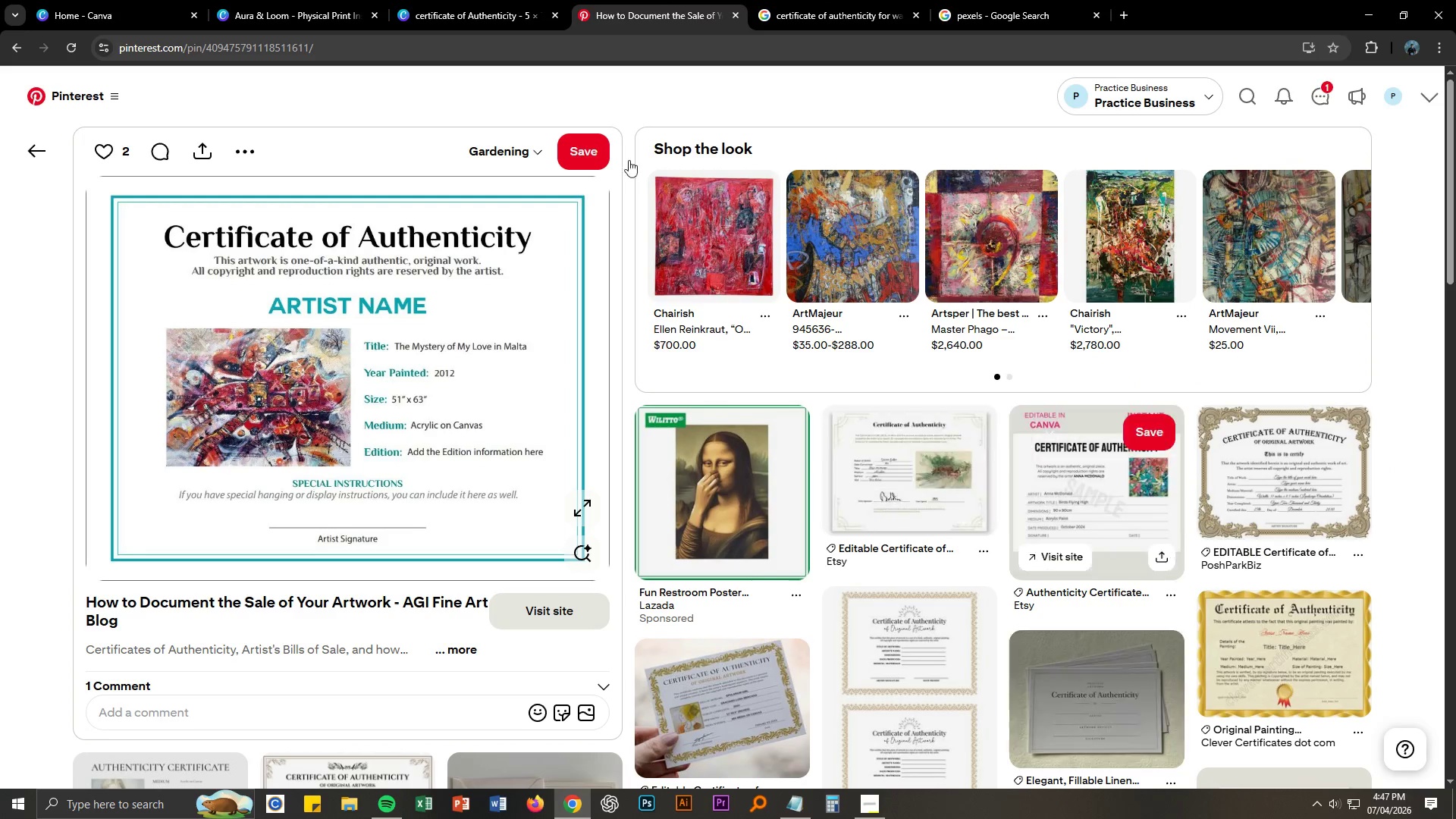 
left_click([441, 0])
 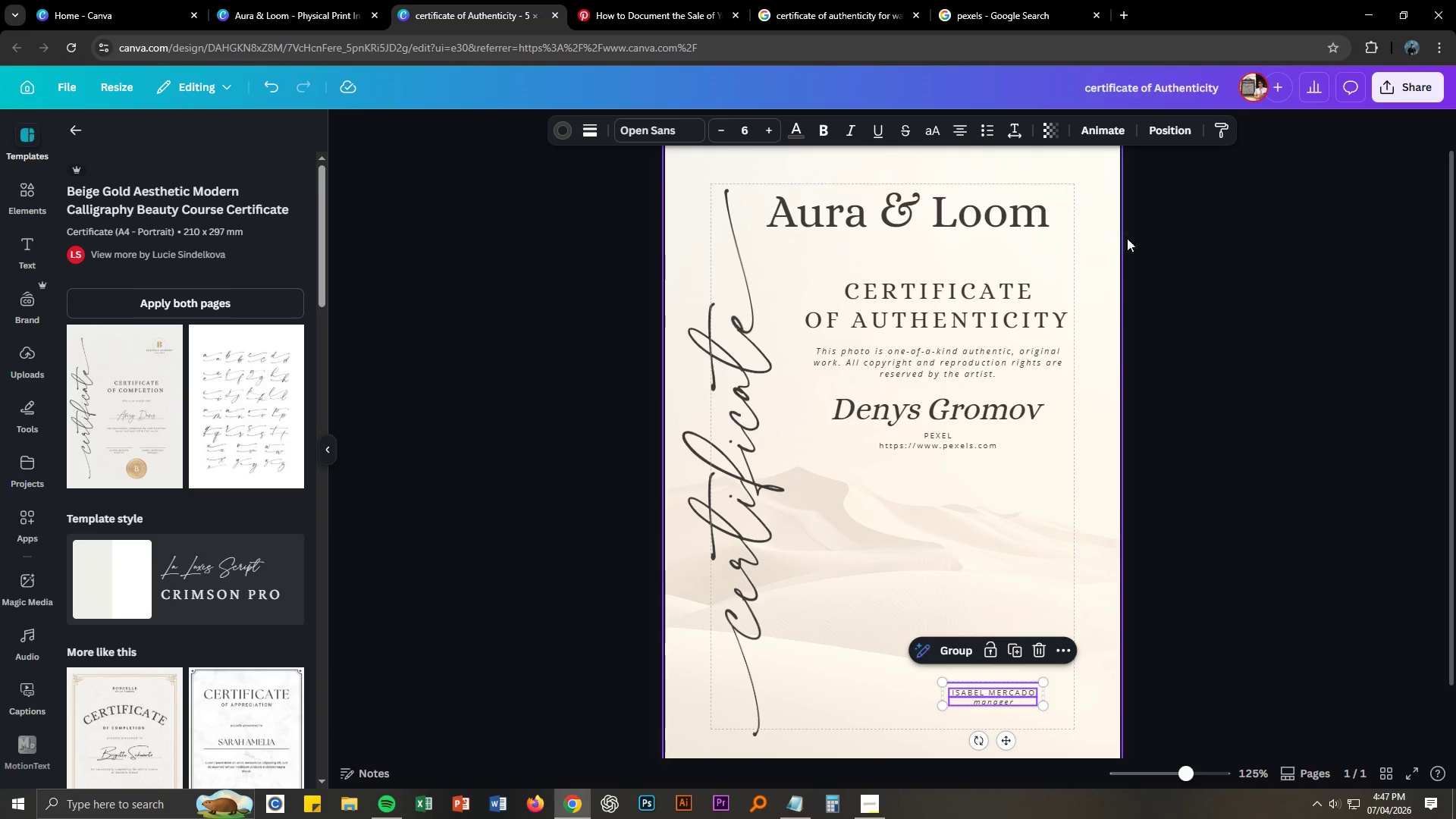 
left_click([1009, 0])
 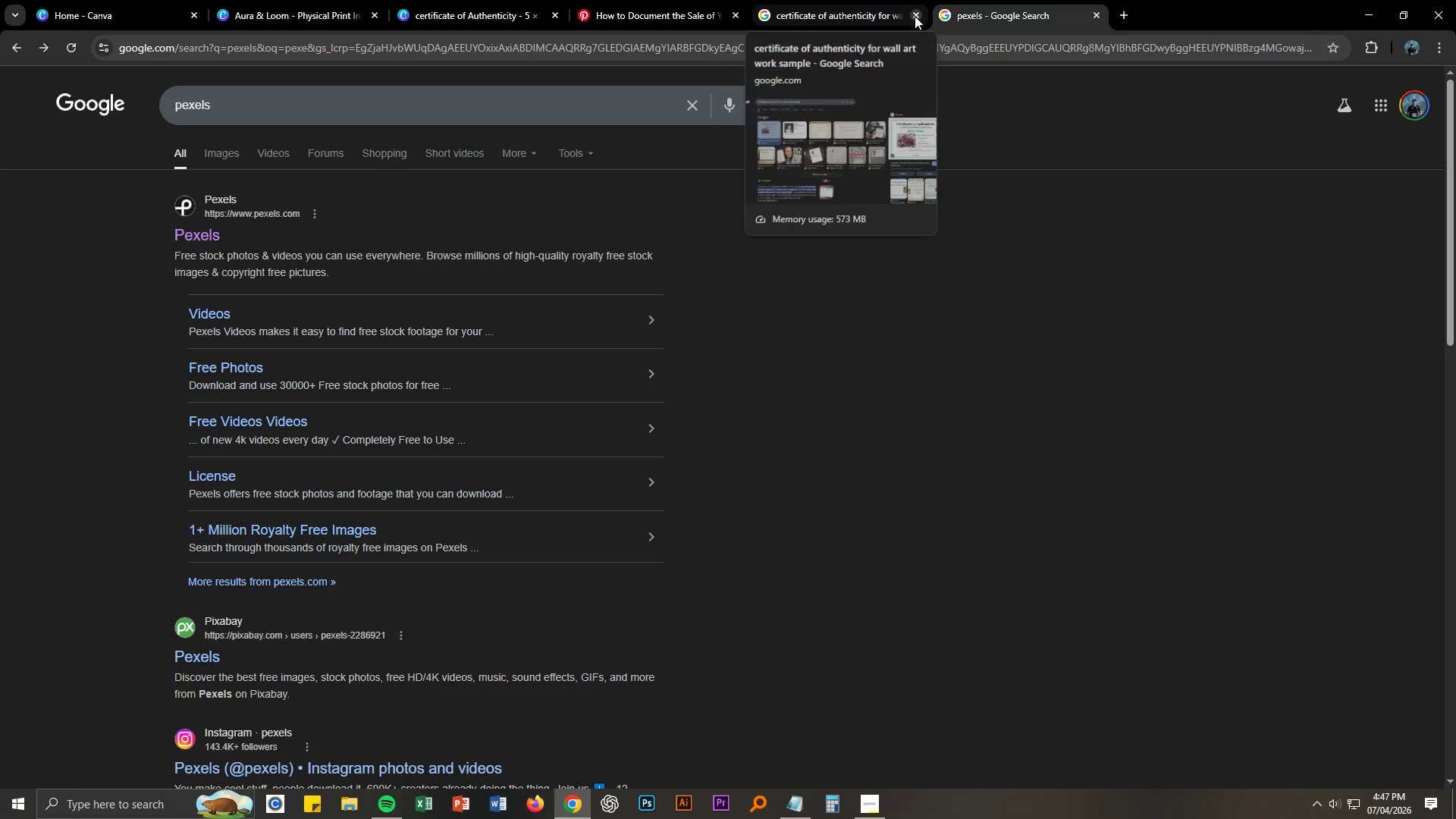 
left_click([1095, 18])
 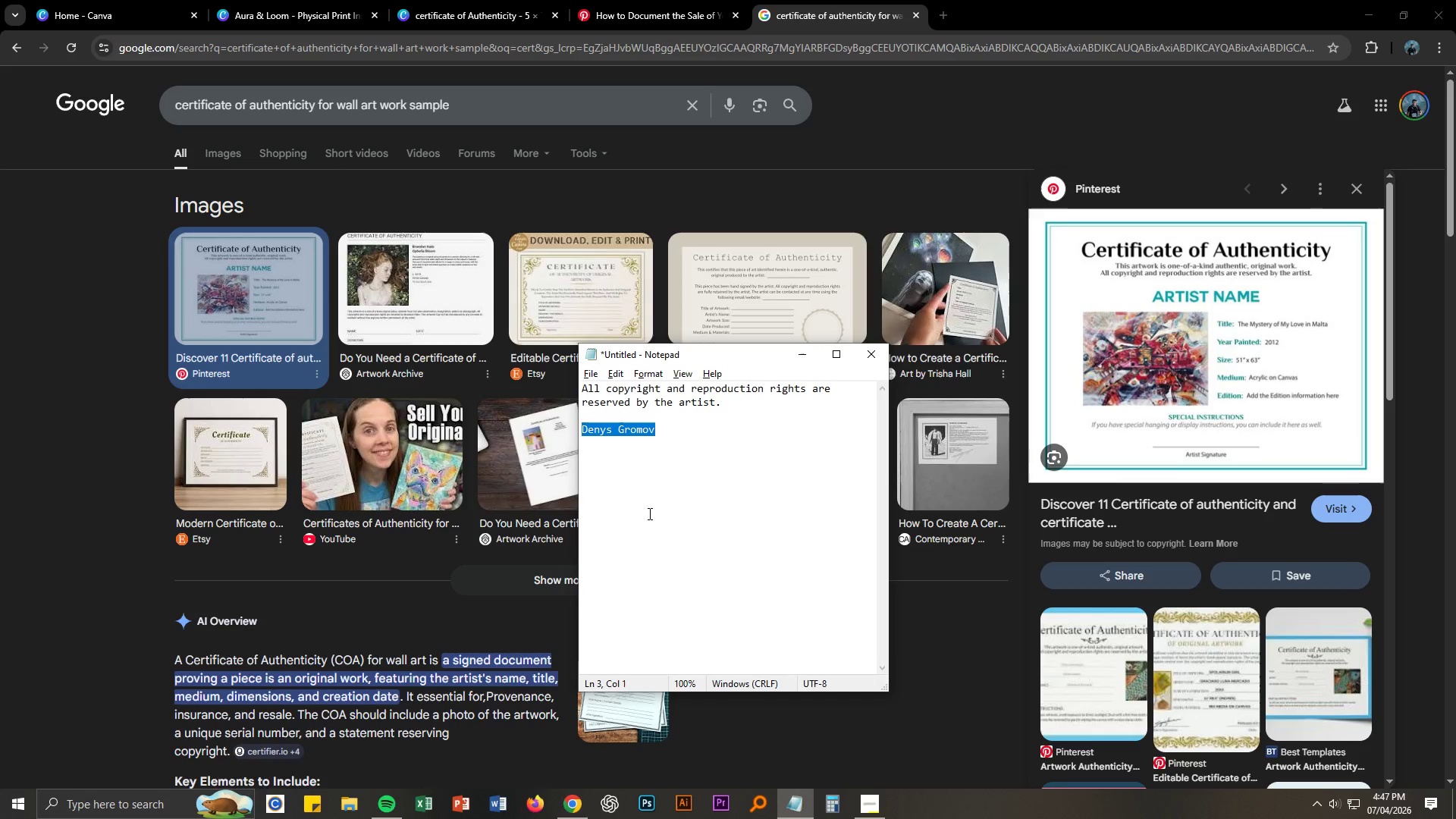 
left_click([657, 433])
 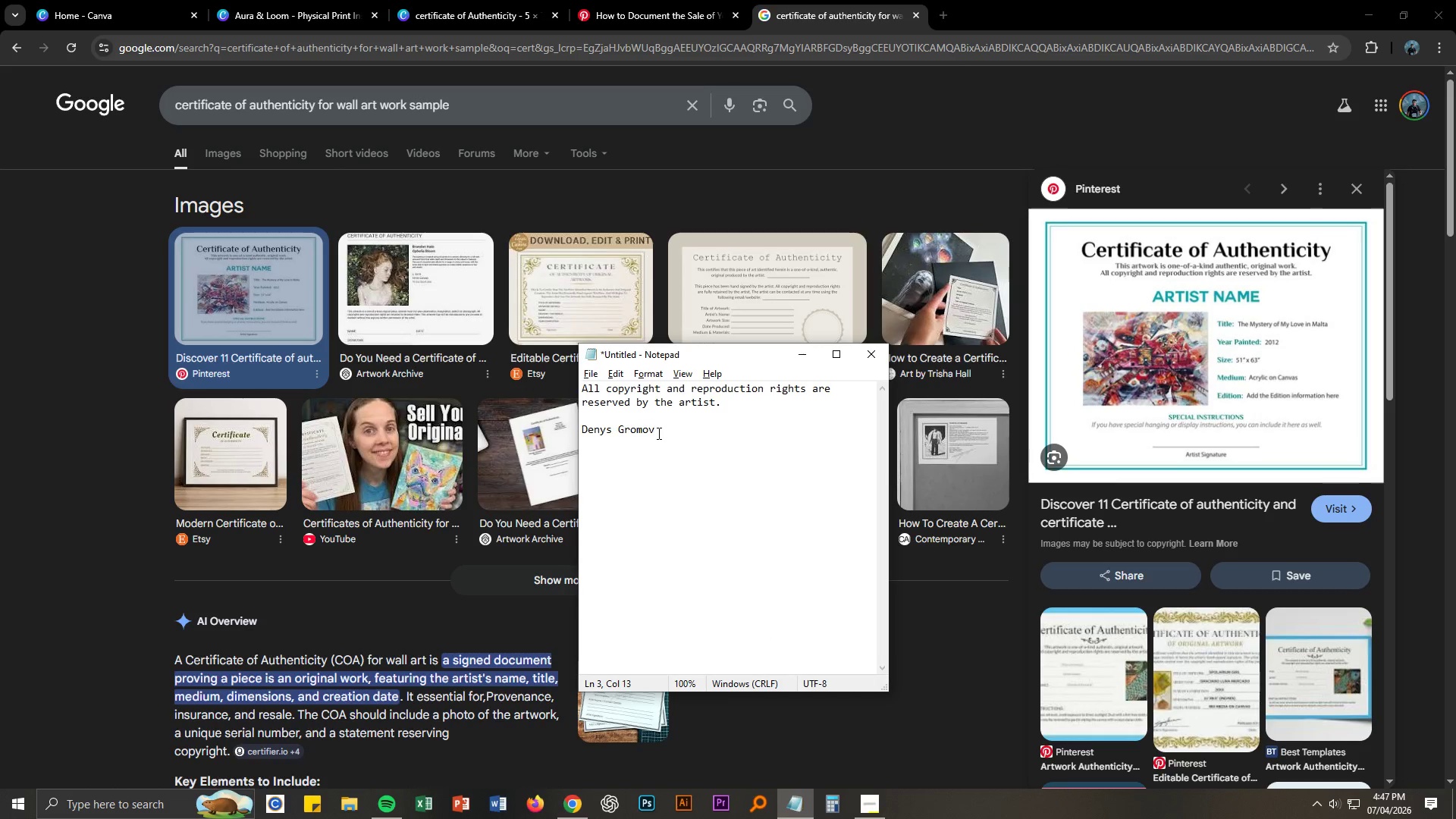 
key(Enter)
 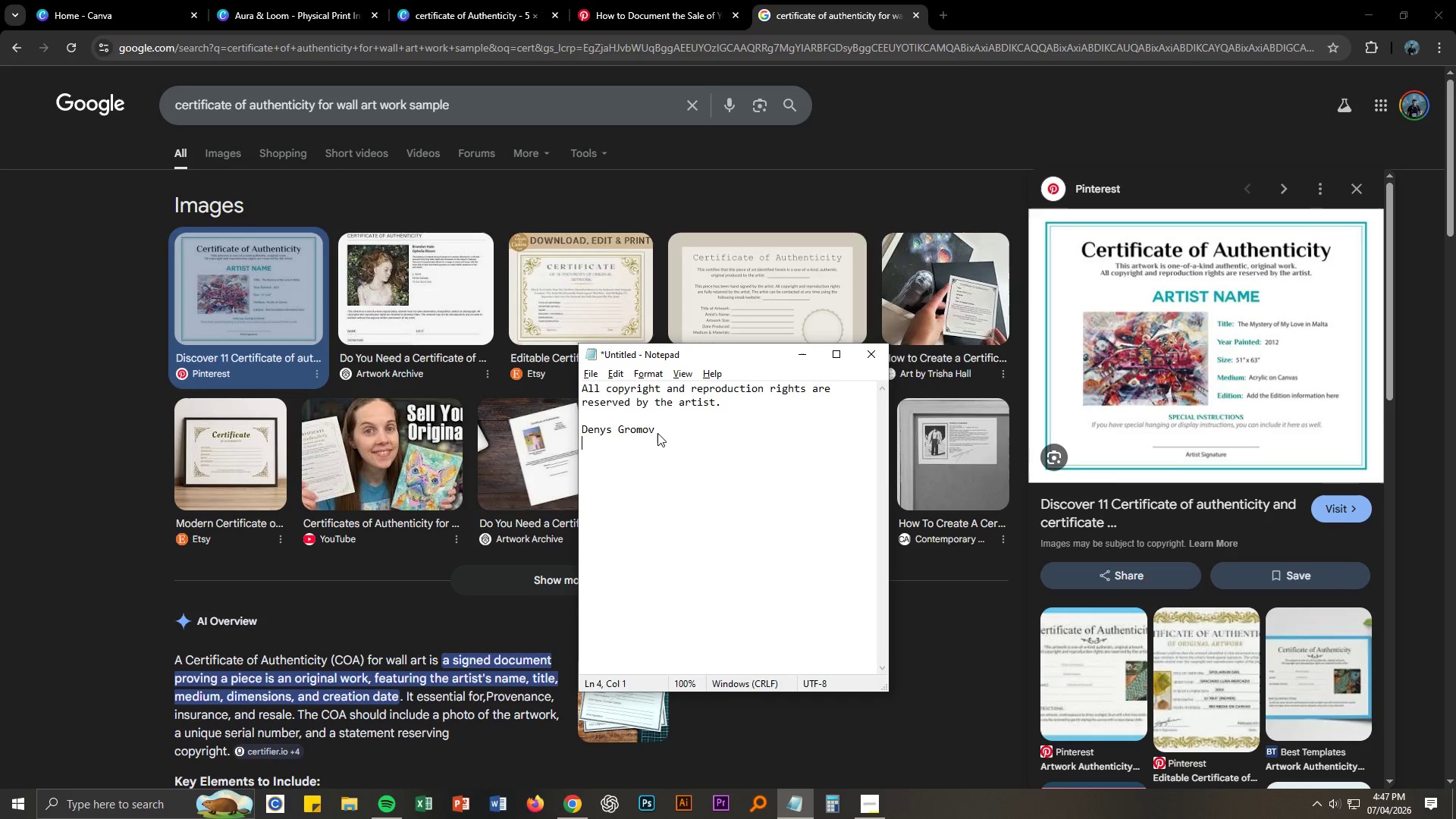 
key(Enter)
 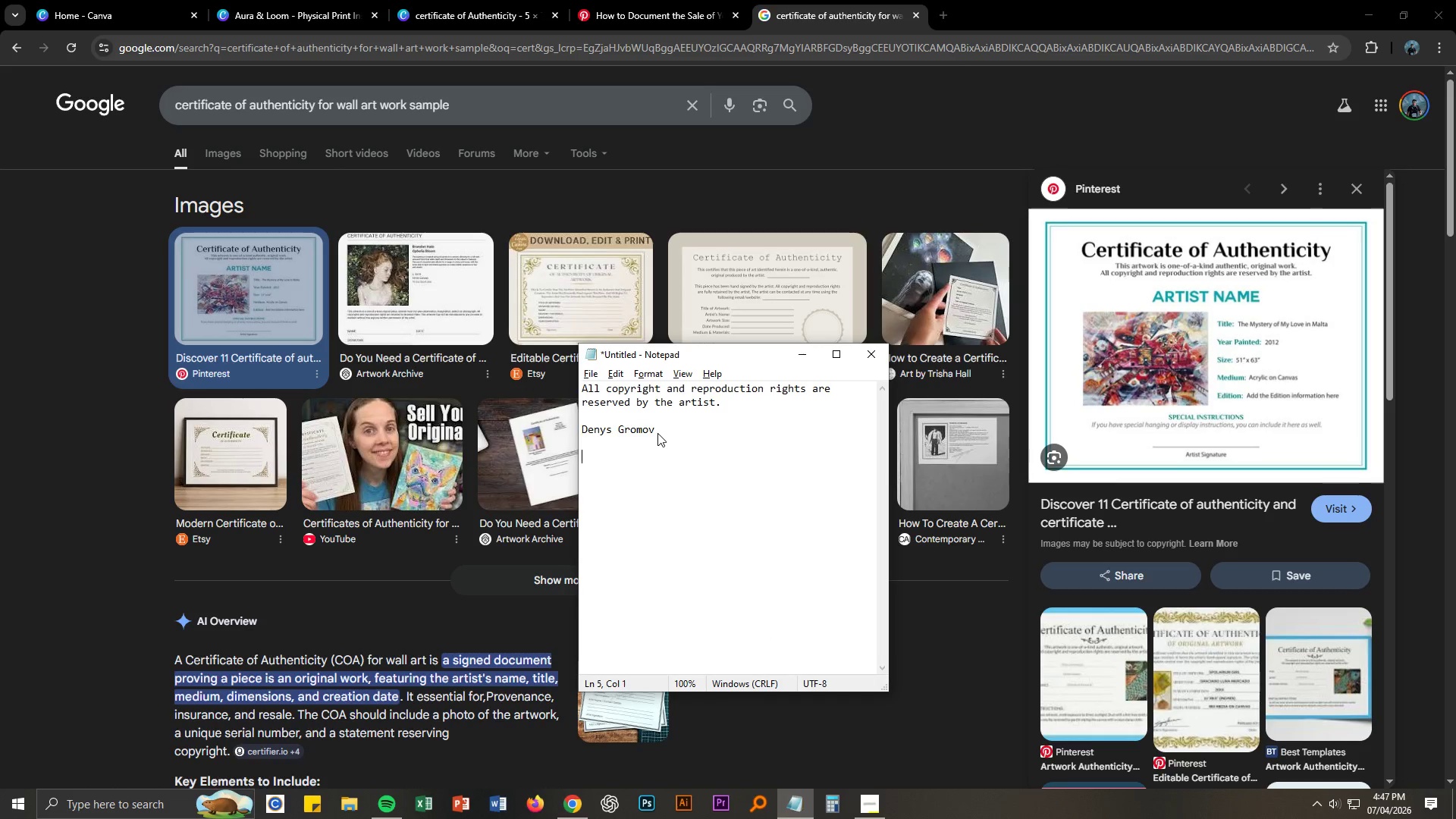 
type(Titi)
key(Backspace)
type(le)
 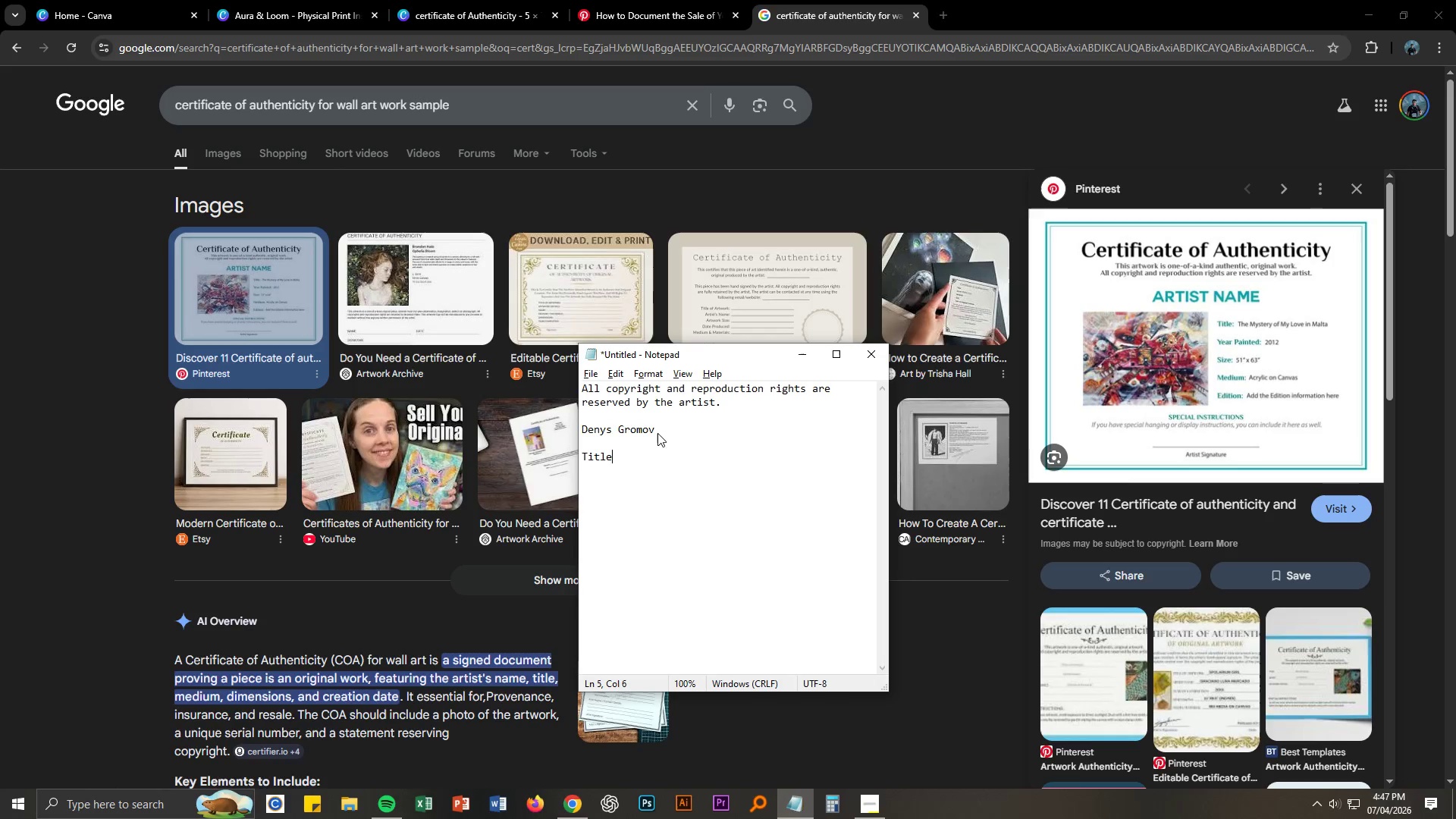 
key(Enter)
 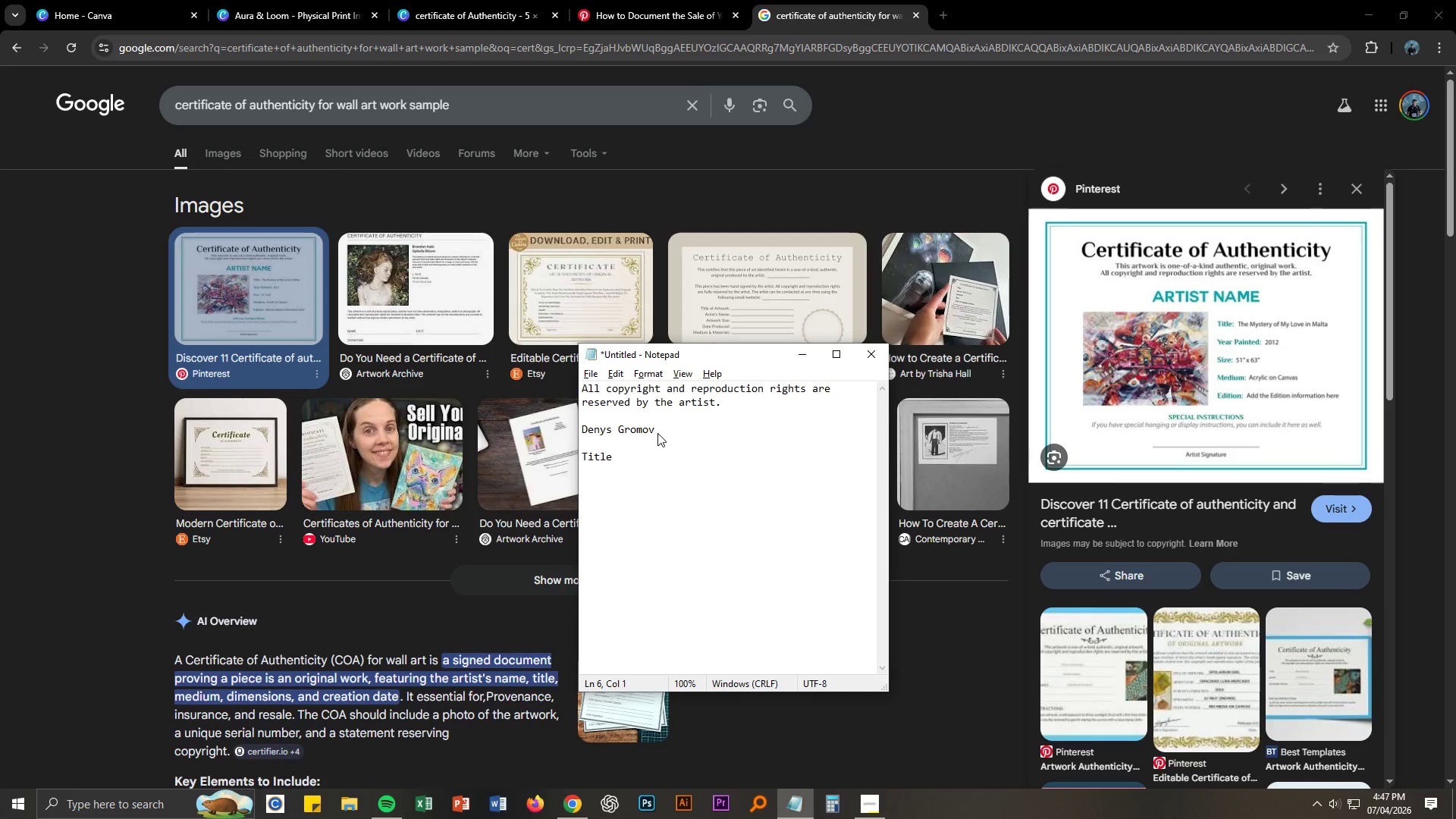 
type(Year )
key(Backspace)
type( )
key(Backspace)
type(- )
key(Backspace)
key(Backspace)
type( - Pjh)
key(Backspace)
type(o)
key(Backspace)
key(Backspace)
type(oto)
key(Backspace)
key(Backspace)
key(Backspace)
type(hoto Takes)
key(Backspace)
type(bn)
key(Backspace)
 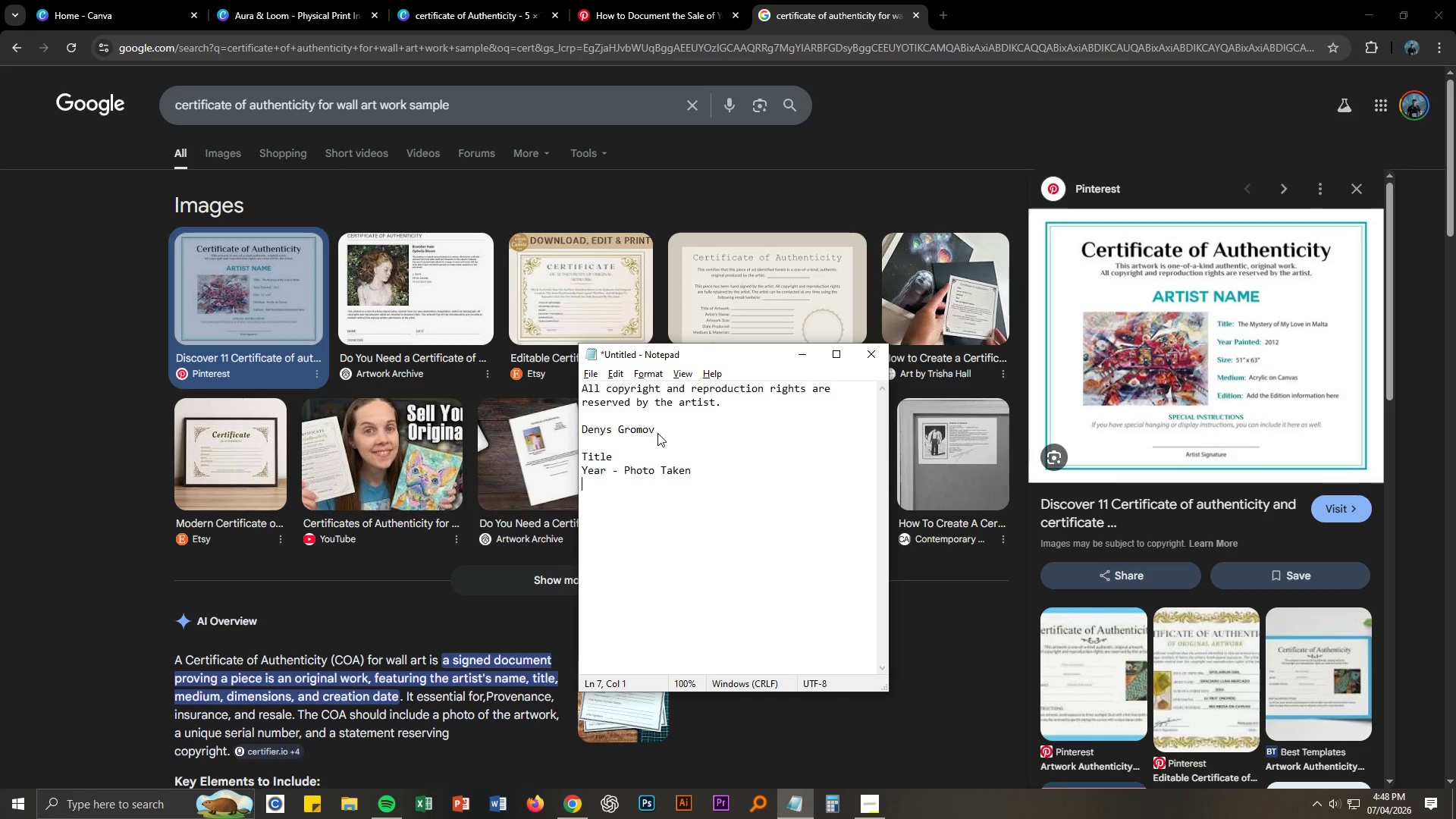 
 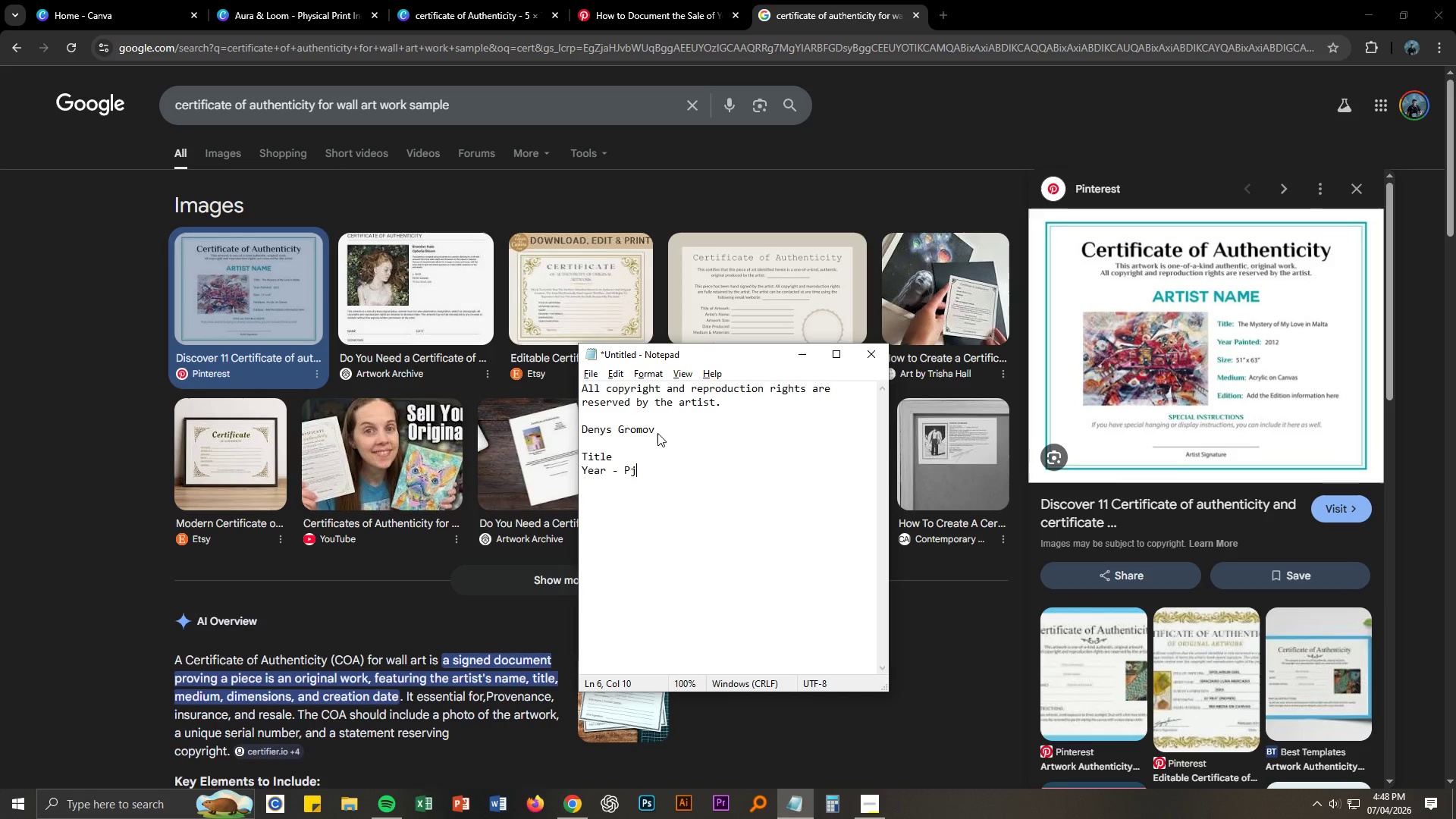 
key(Enter)
 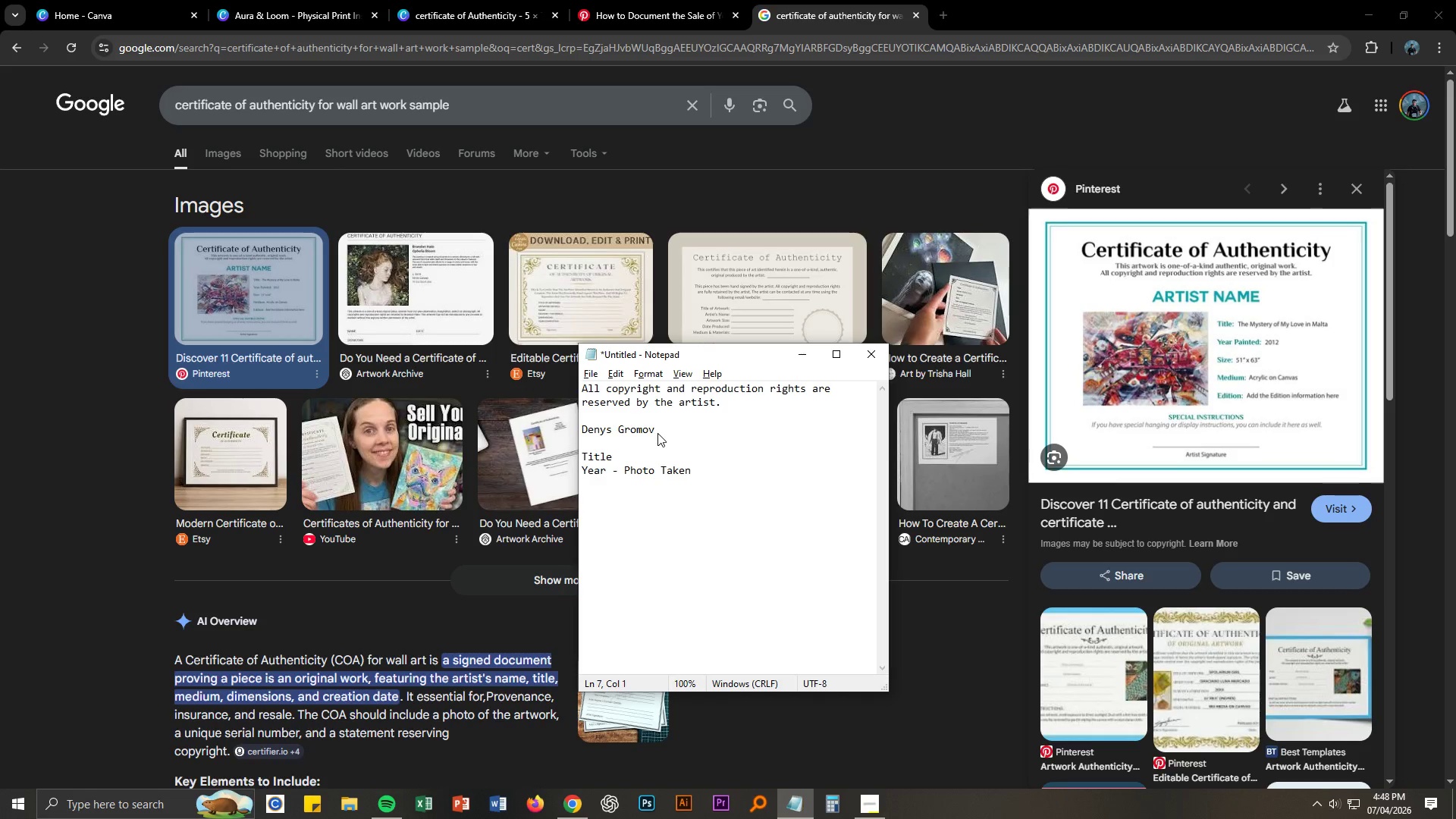 
type(Size)
 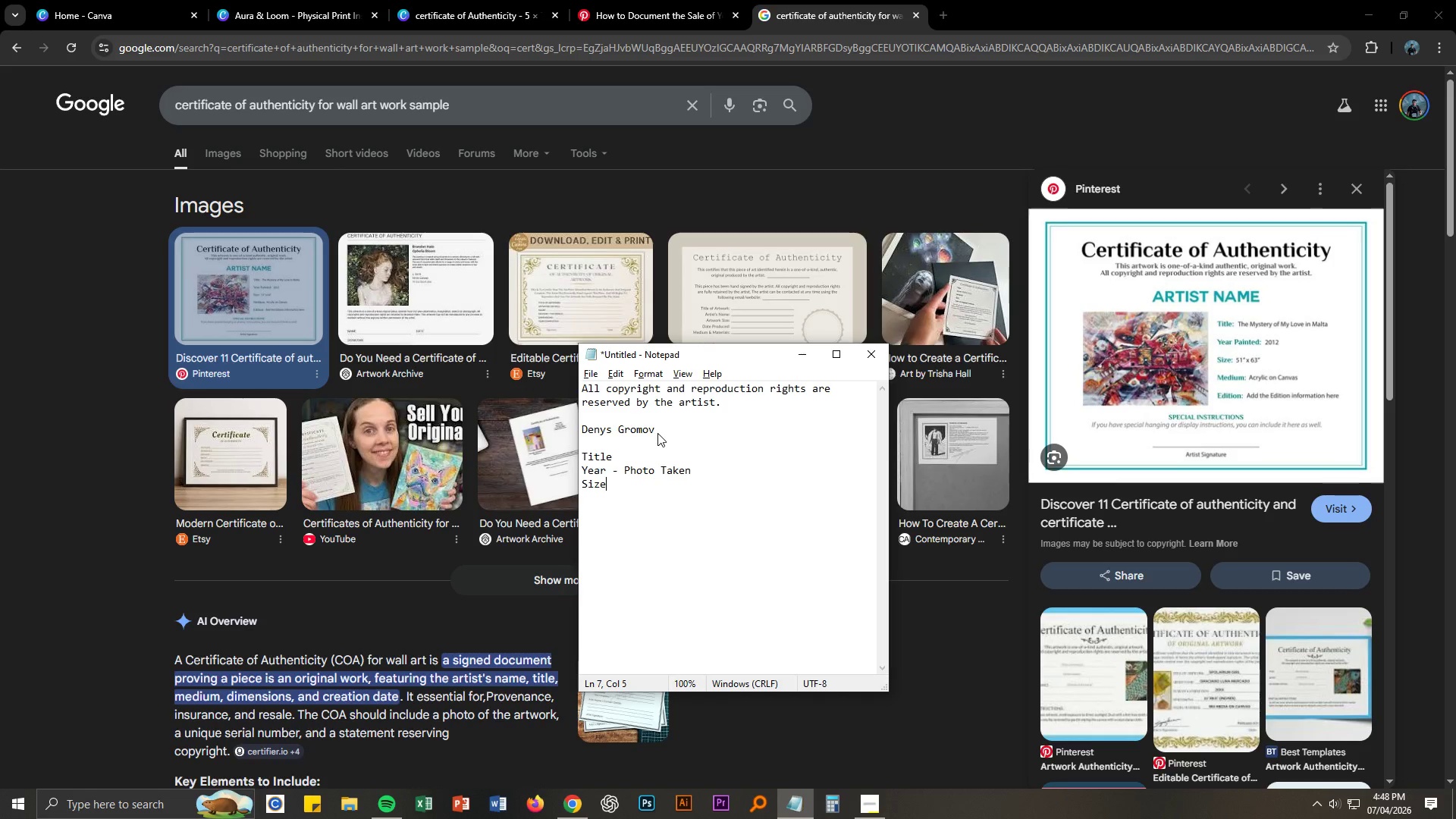 
hold_key(key=ControlLeft, duration=0.31)
 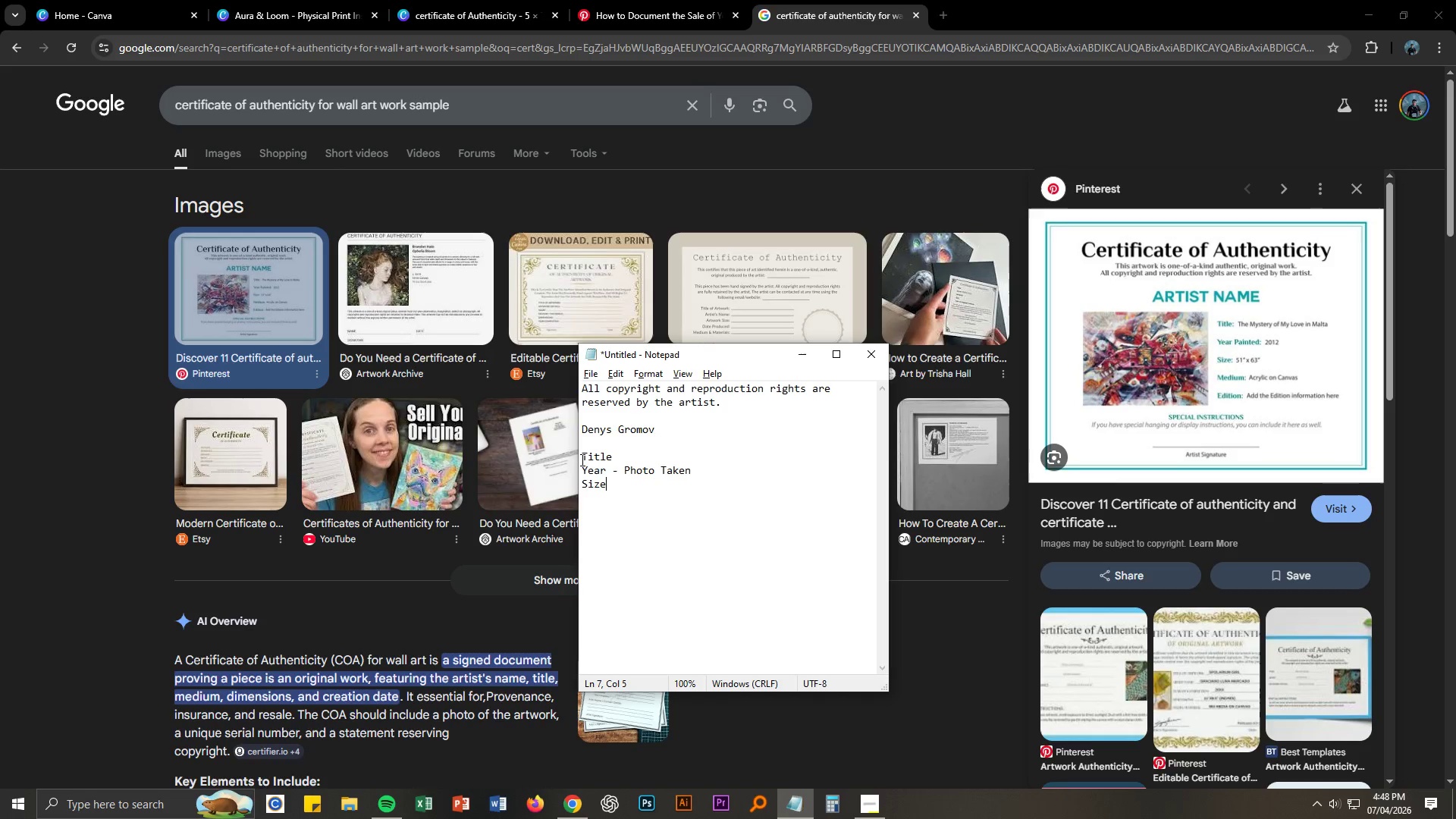 
left_click_drag(start_coordinate=[581, 460], to_coordinate=[610, 484])
 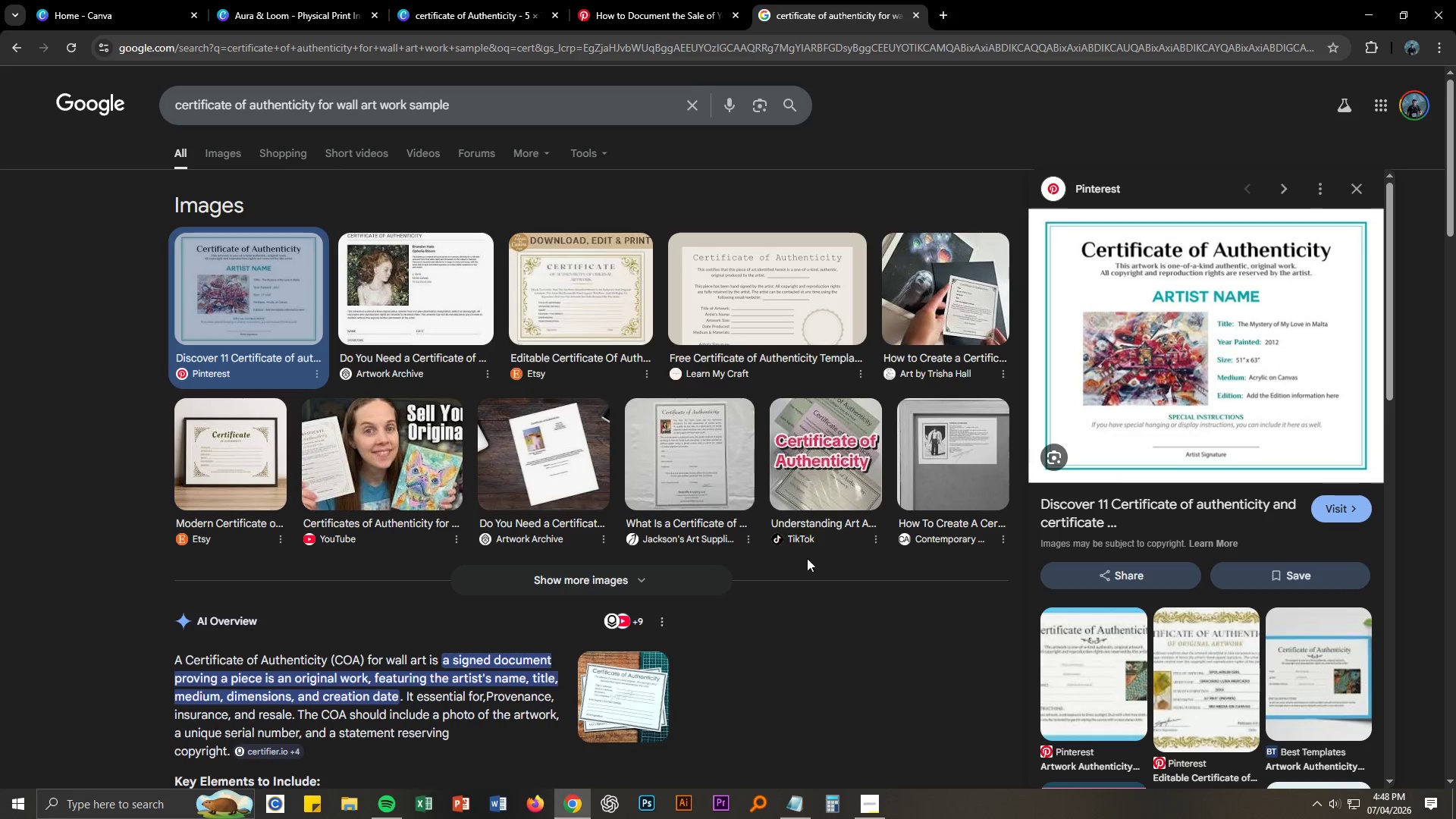 
key(Control+ControlLeft)
 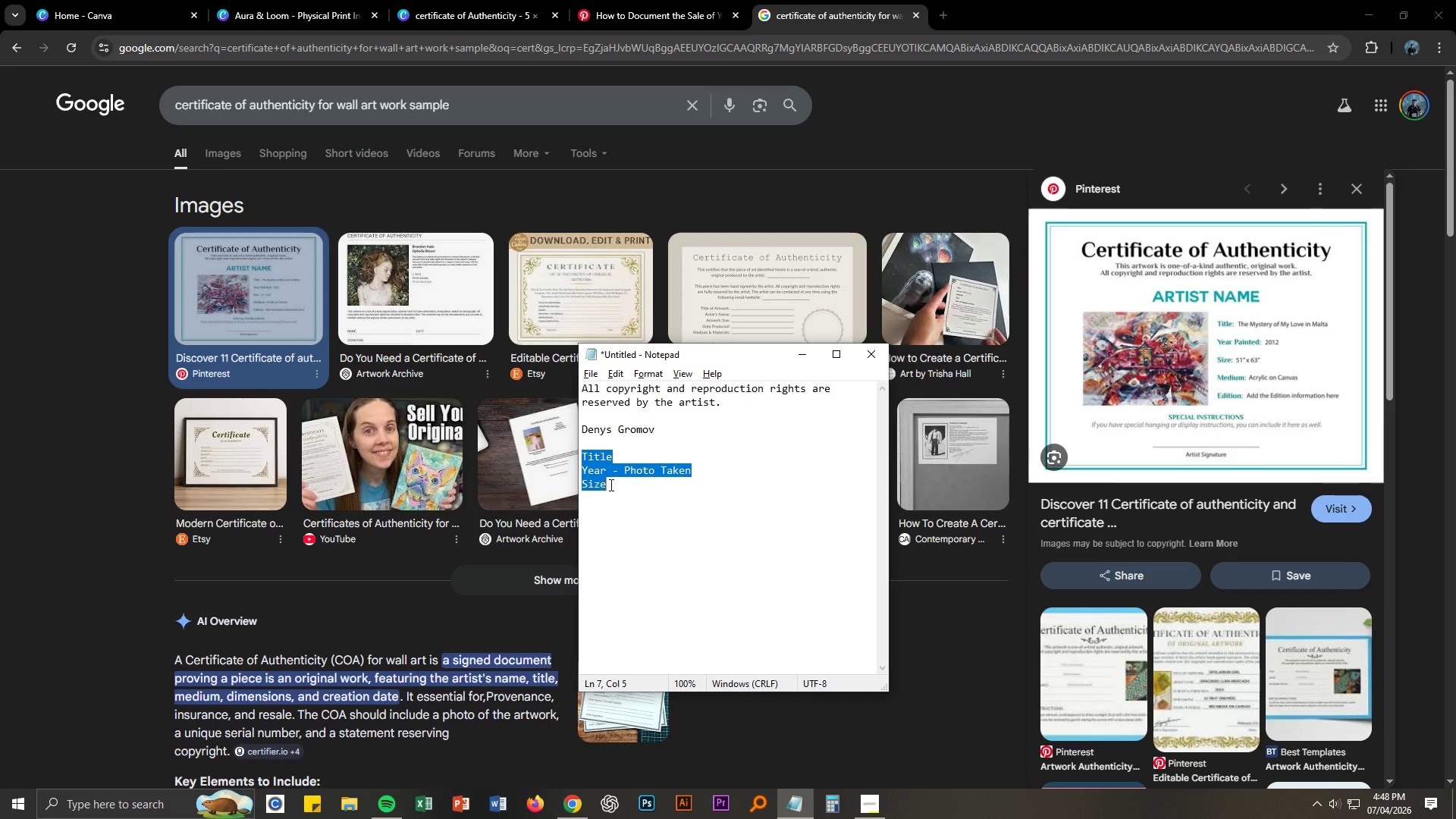 
key(Control+C)
 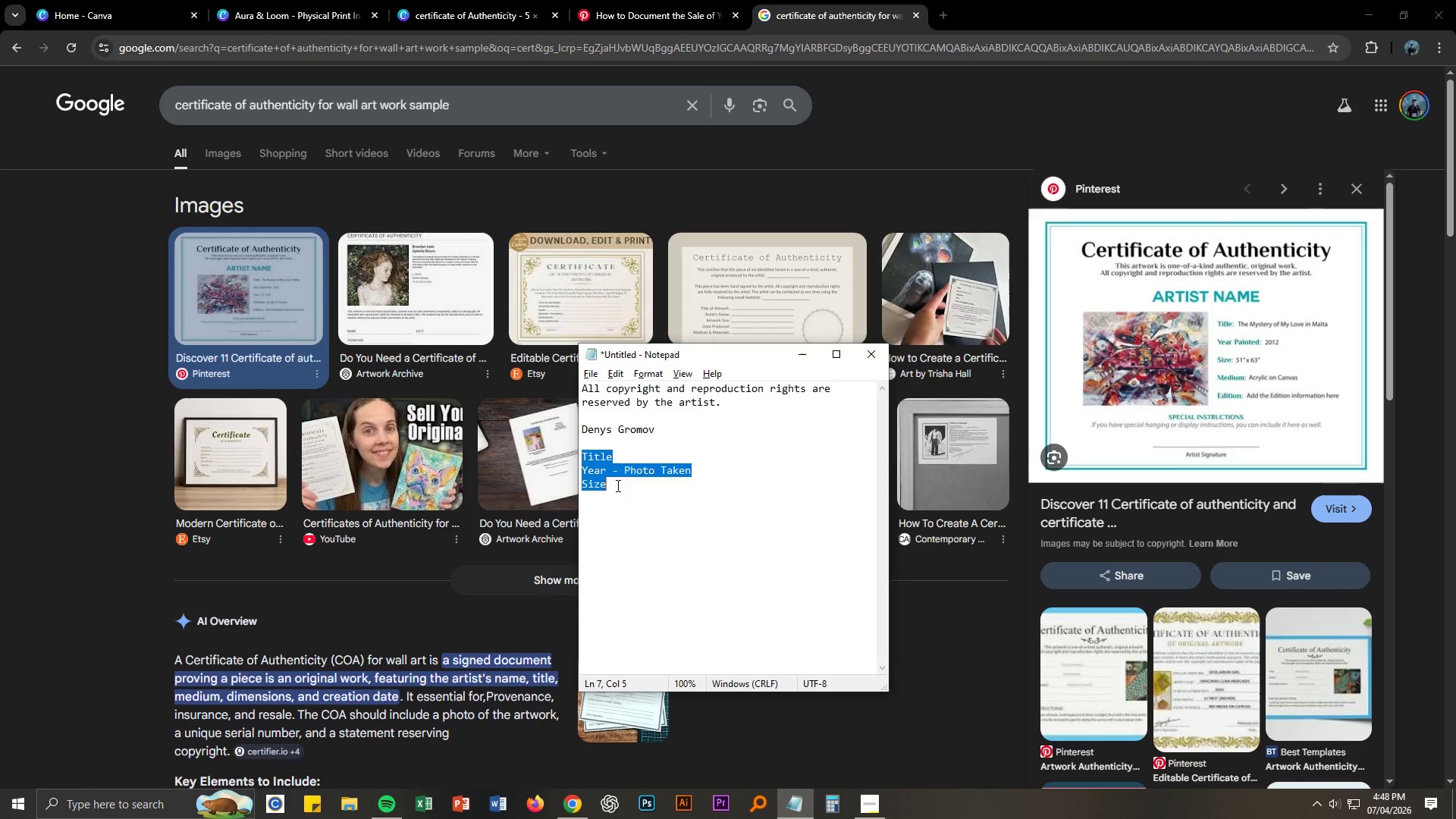 
key(Alt+AltLeft)
 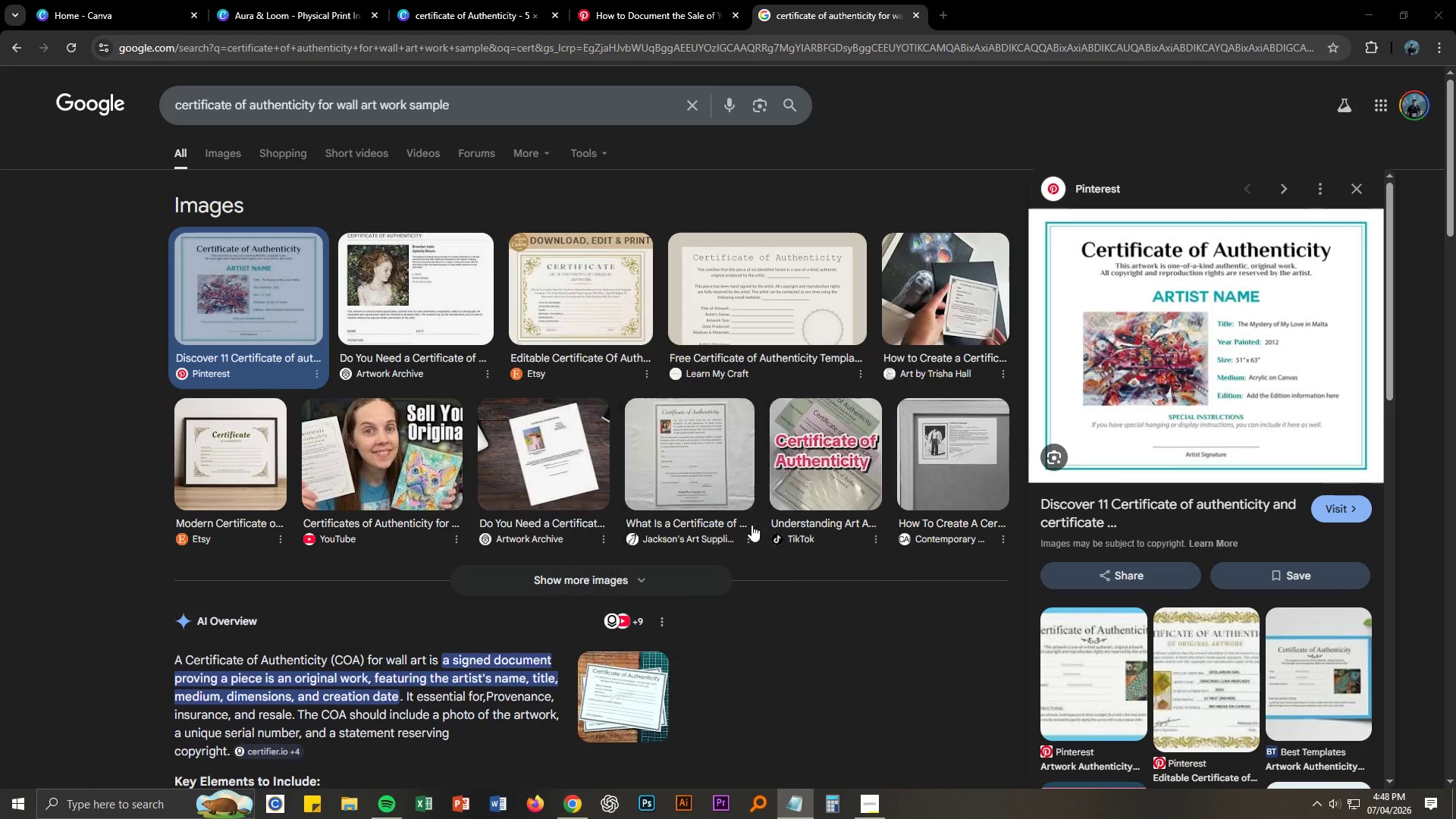 
key(Alt+Tab)
 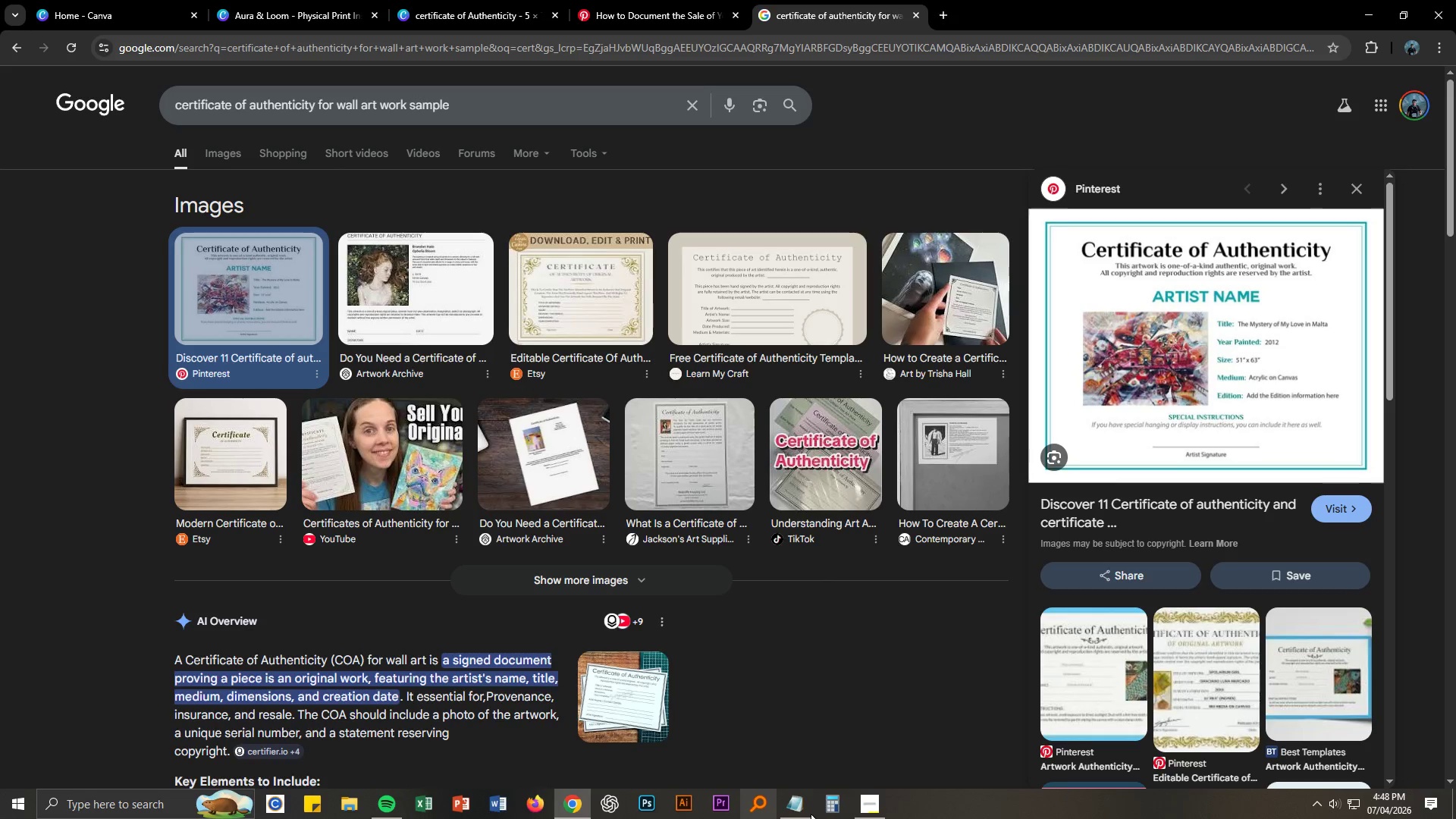 
left_click([858, 805])